 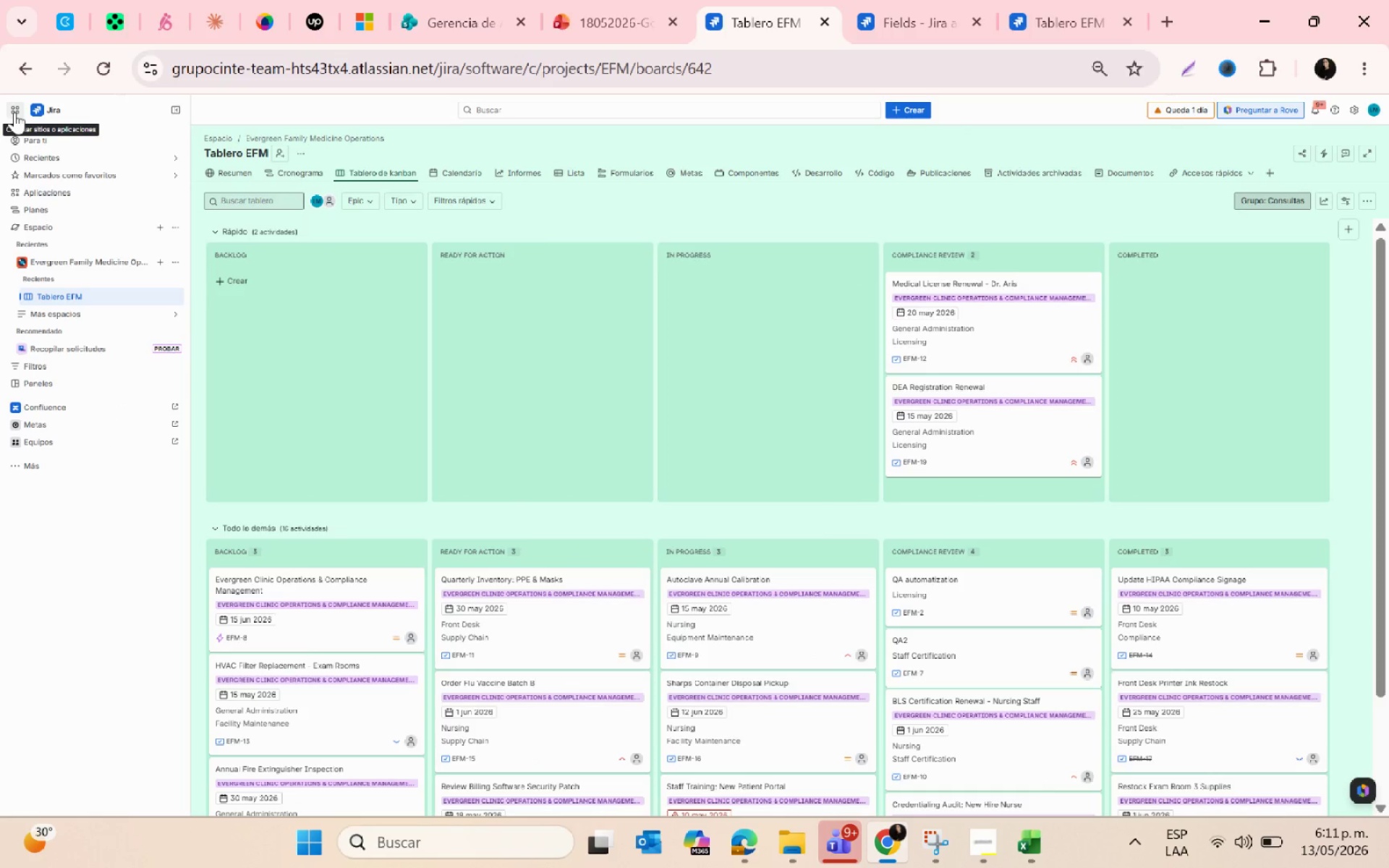 
key(Control+ControlLeft)
 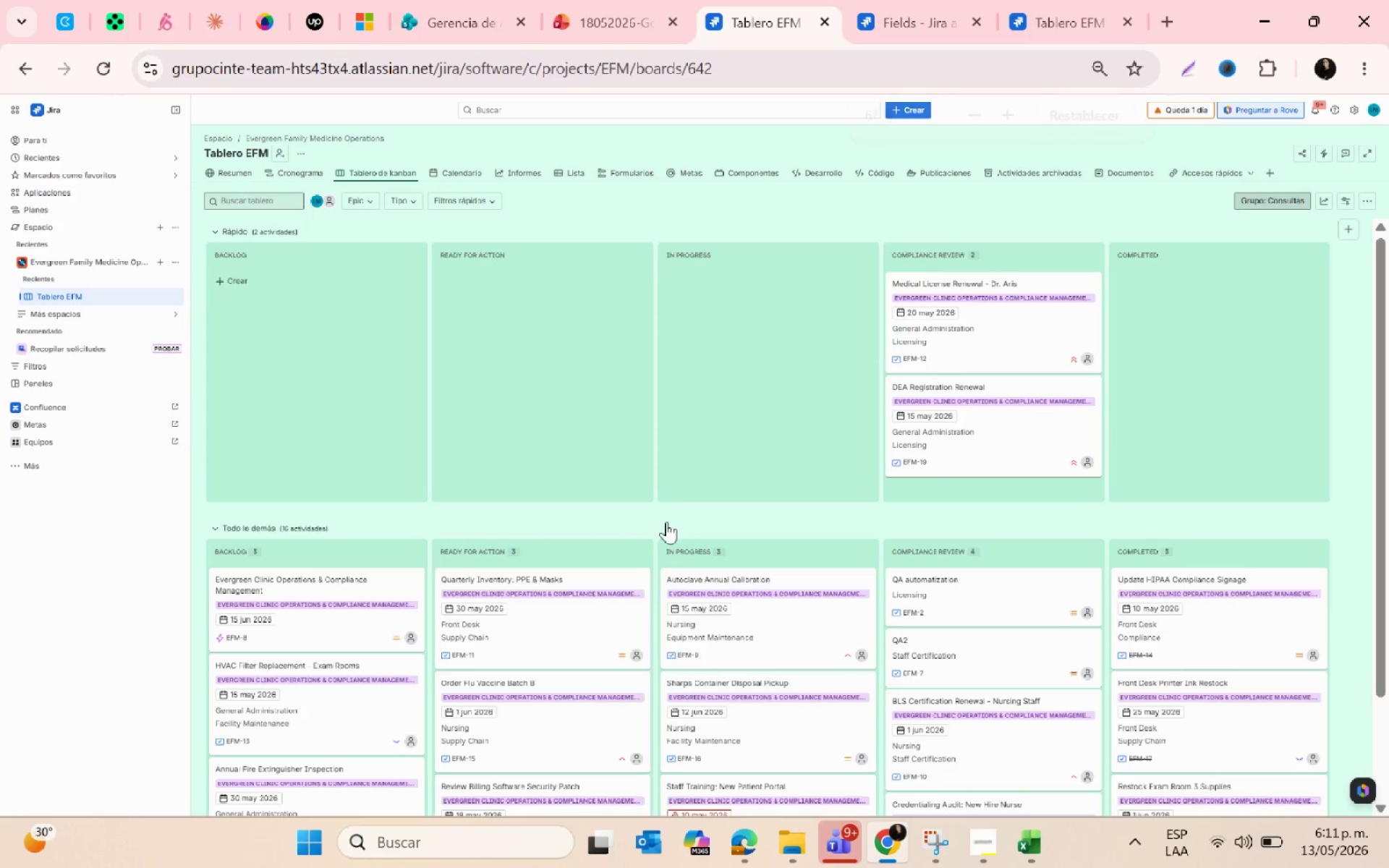 
scroll: coordinate [666, 522], scroll_direction: up, amount: 1.0
 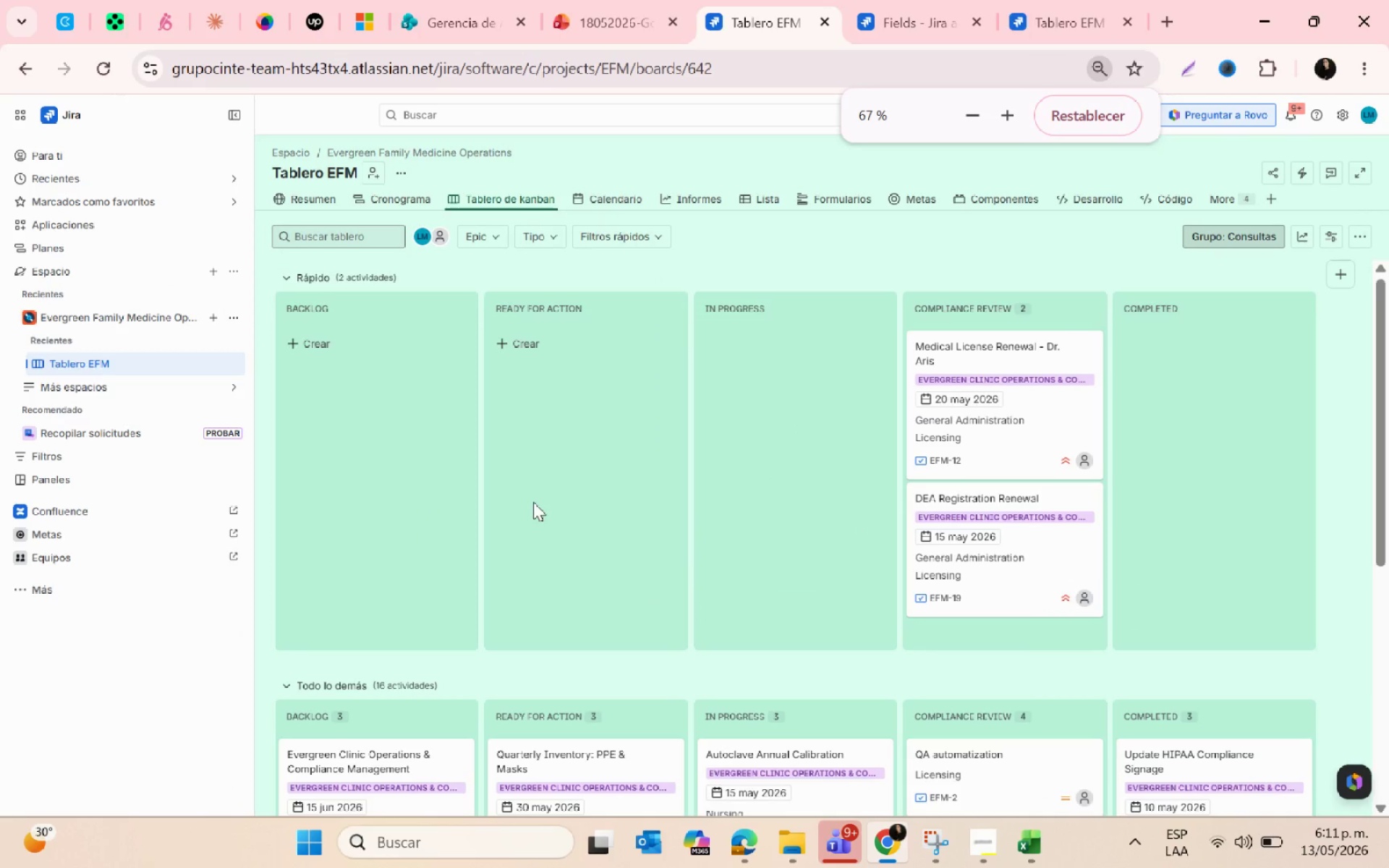 
scroll: coordinate [327, 431], scroll_direction: down, amount: 8.0
 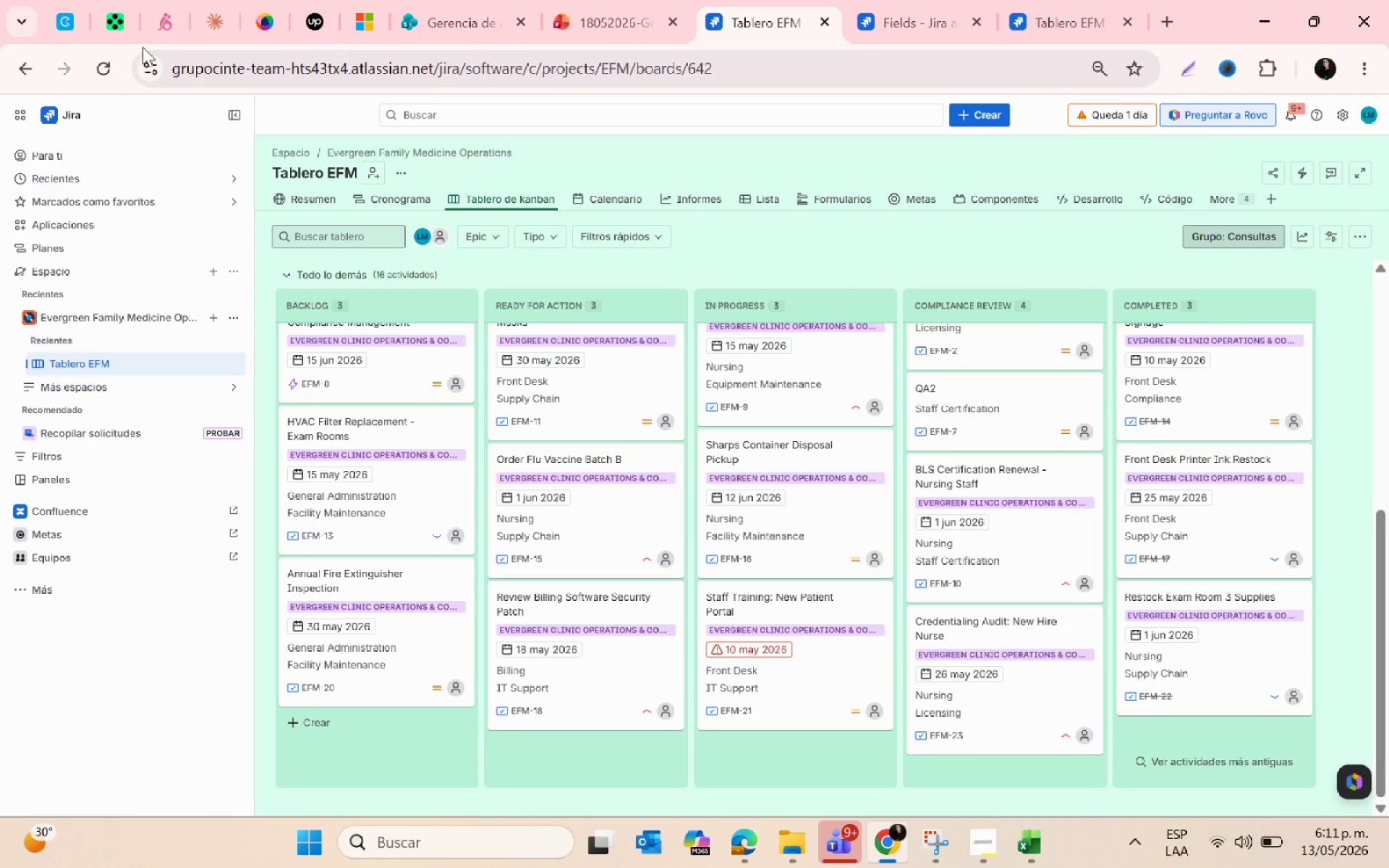 
left_click([53, 16])
 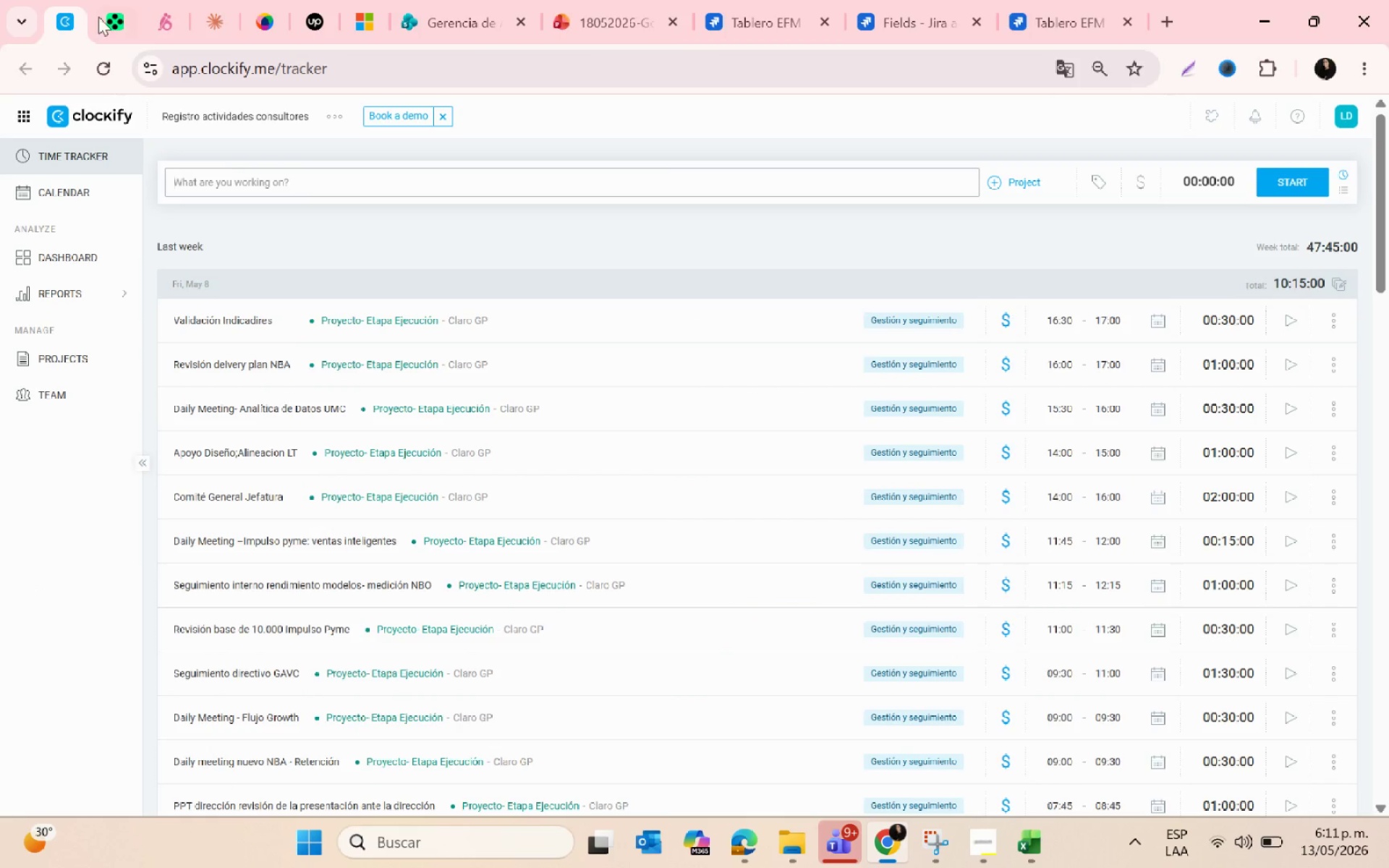 
left_click([101, 17])
 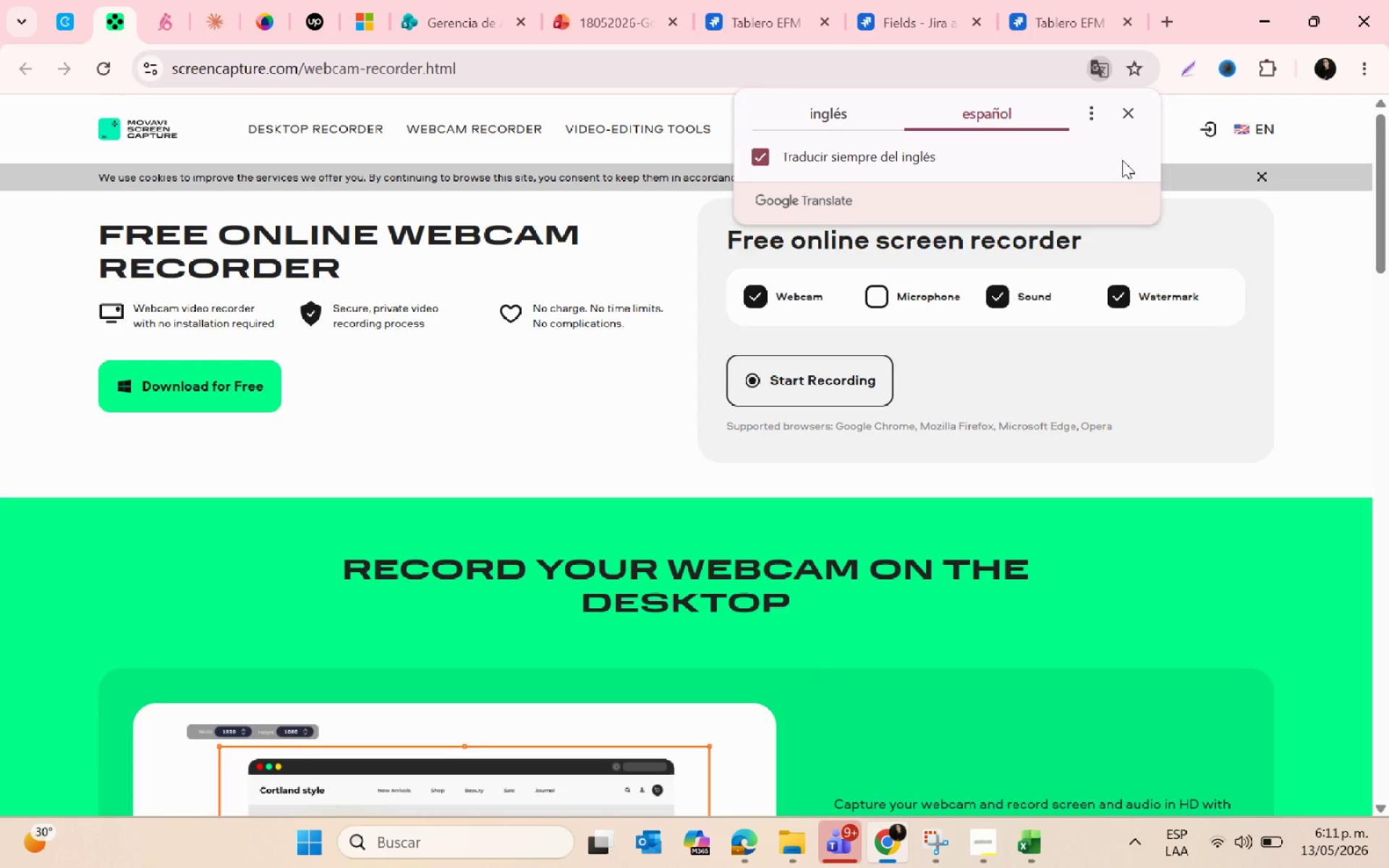 
left_click([1124, 117])
 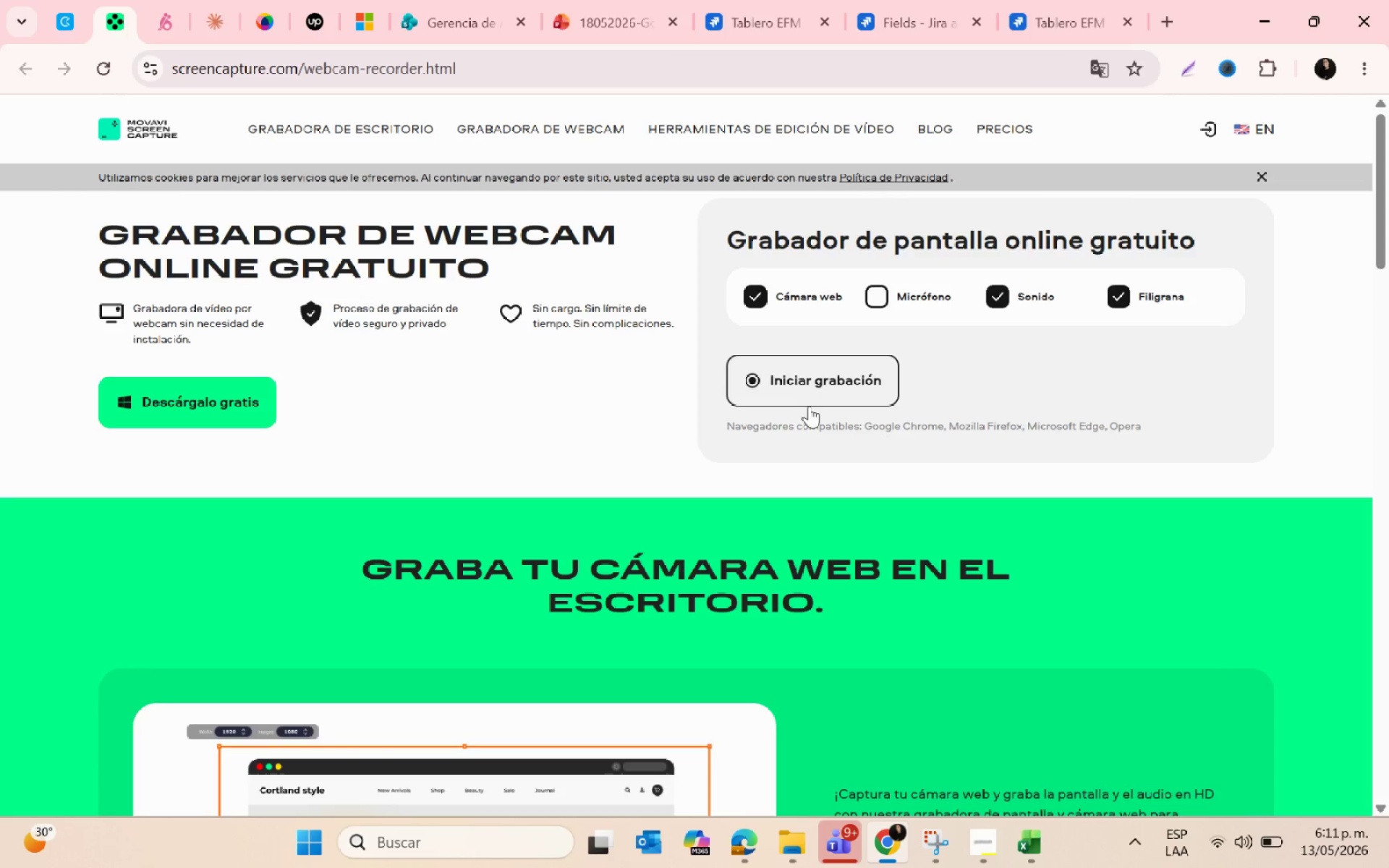 
scroll: coordinate [809, 406], scroll_direction: up, amount: 2.0
 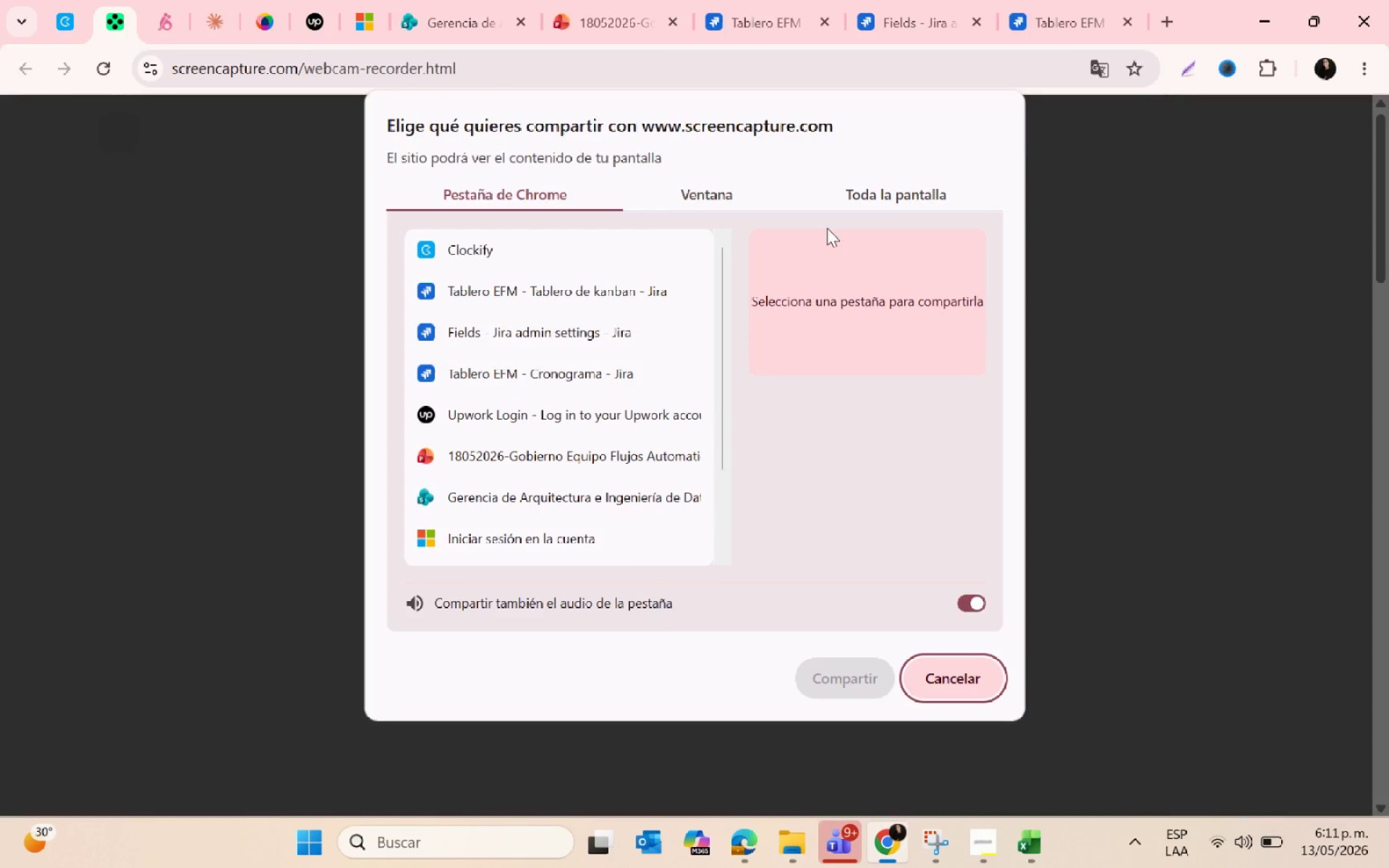 
double_click([514, 335])
 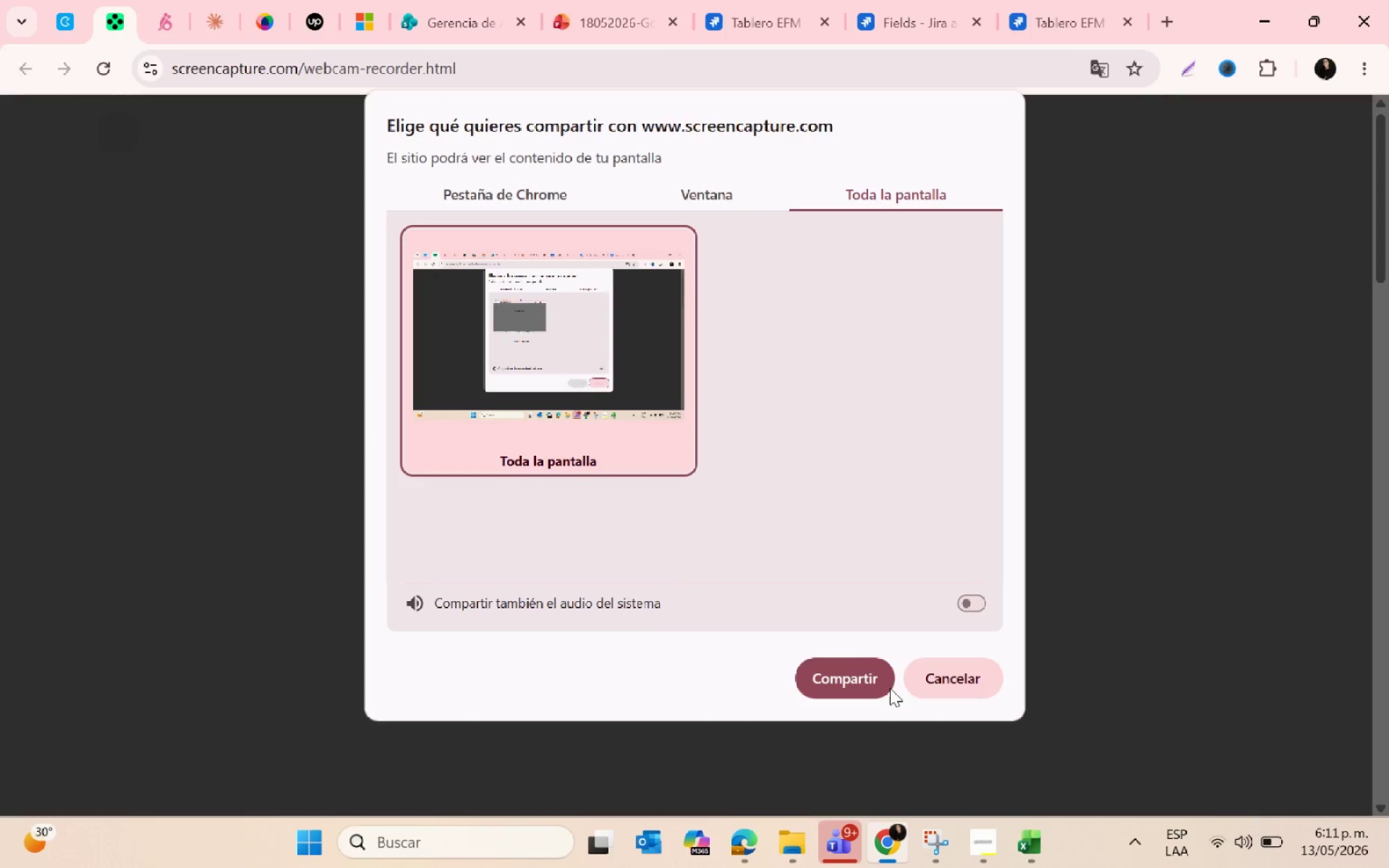 
left_click([828, 664])
 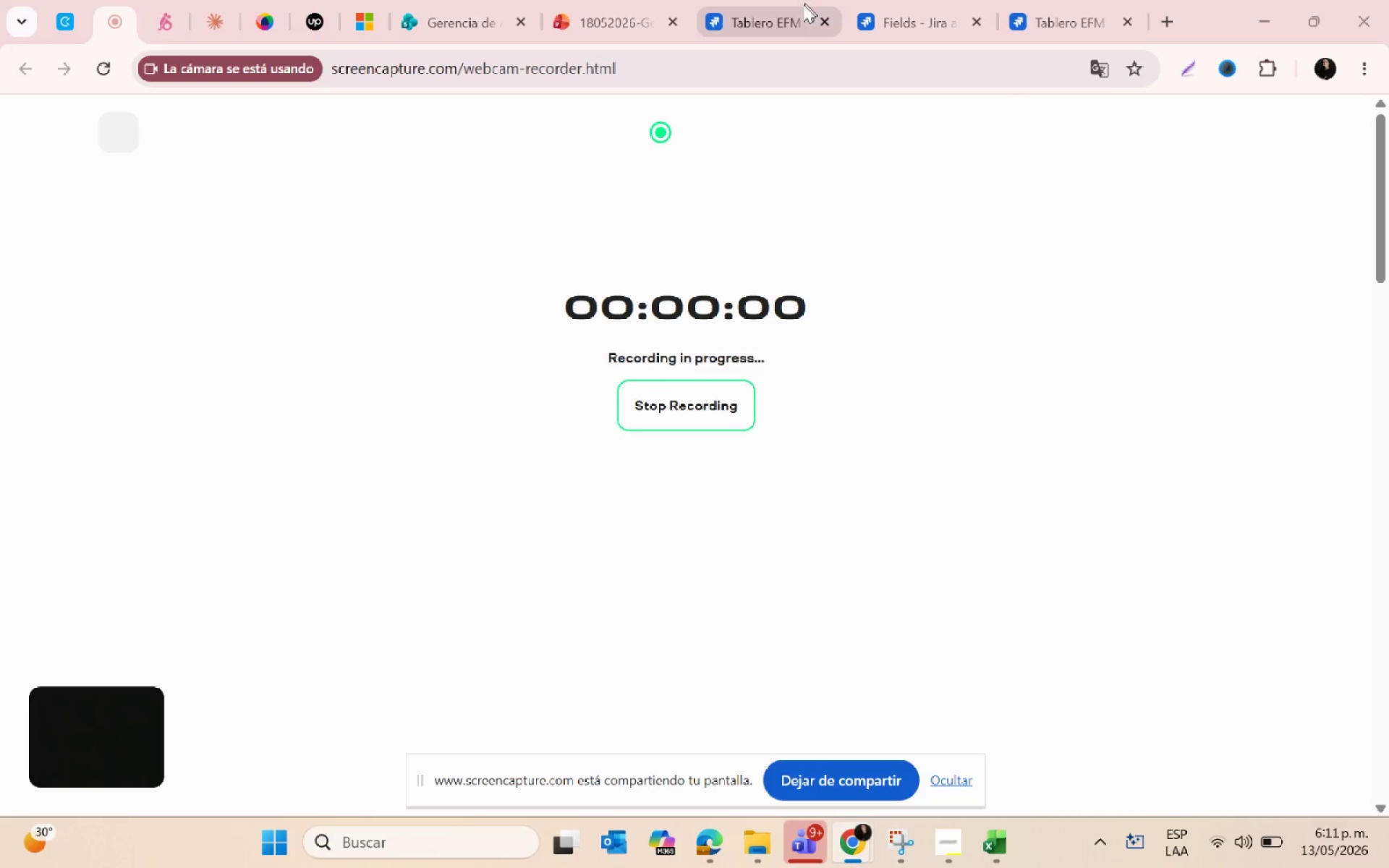 
left_click([778, 6])
 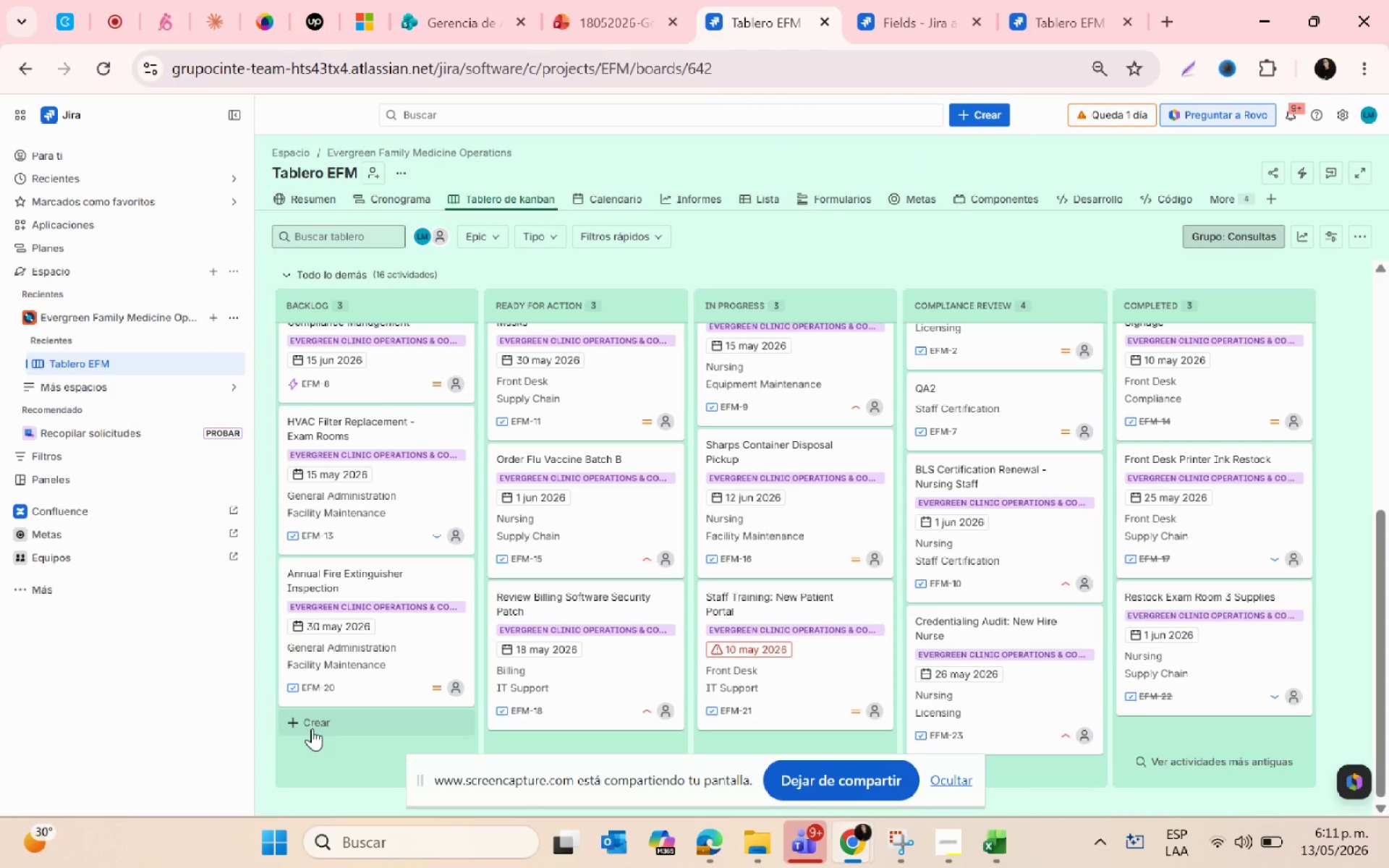 
left_click([312, 728])
 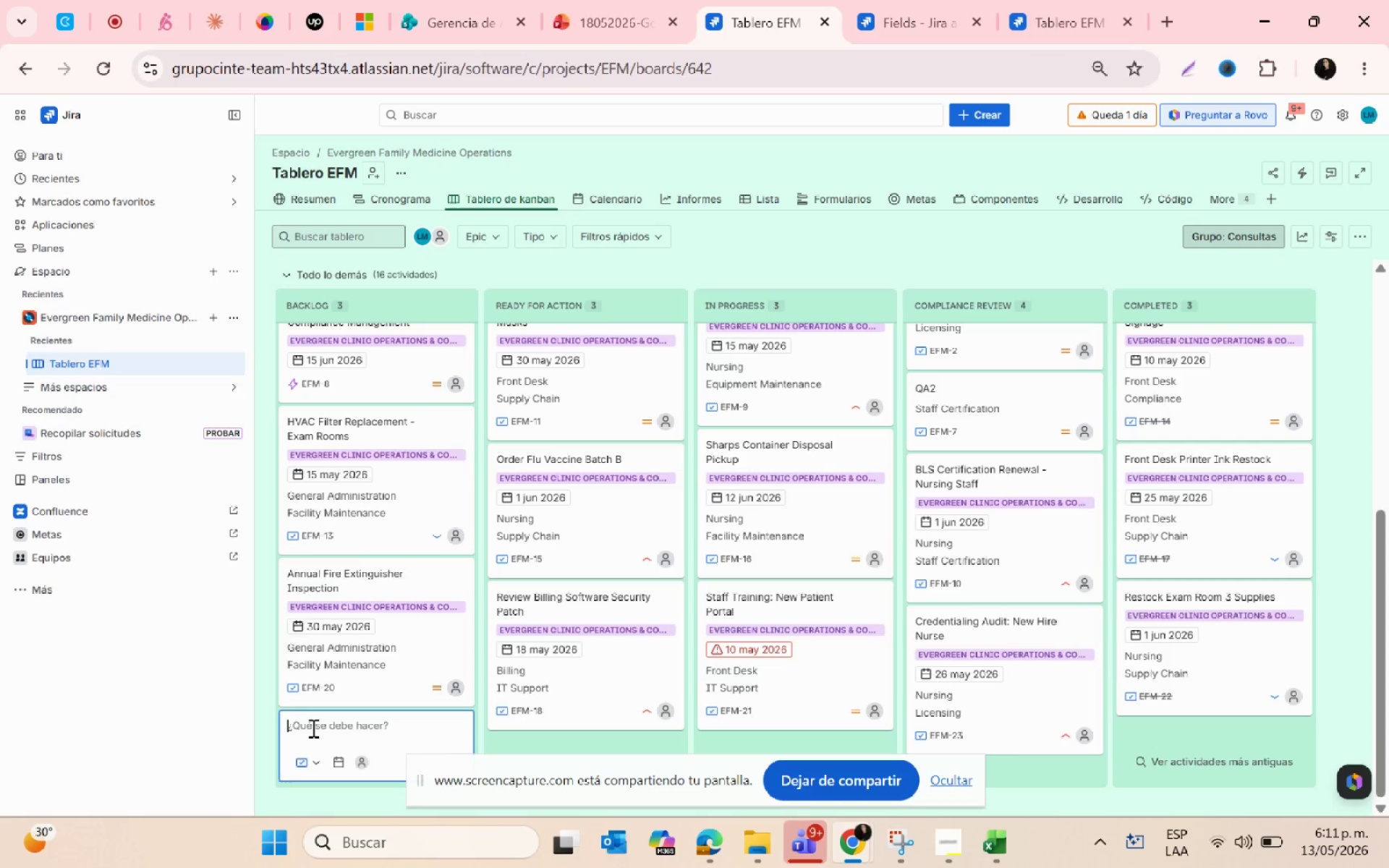 
type(Dea)
key(Backspace)
key(Backspace)
type(EA License Renewal - Dr. Thompson)
 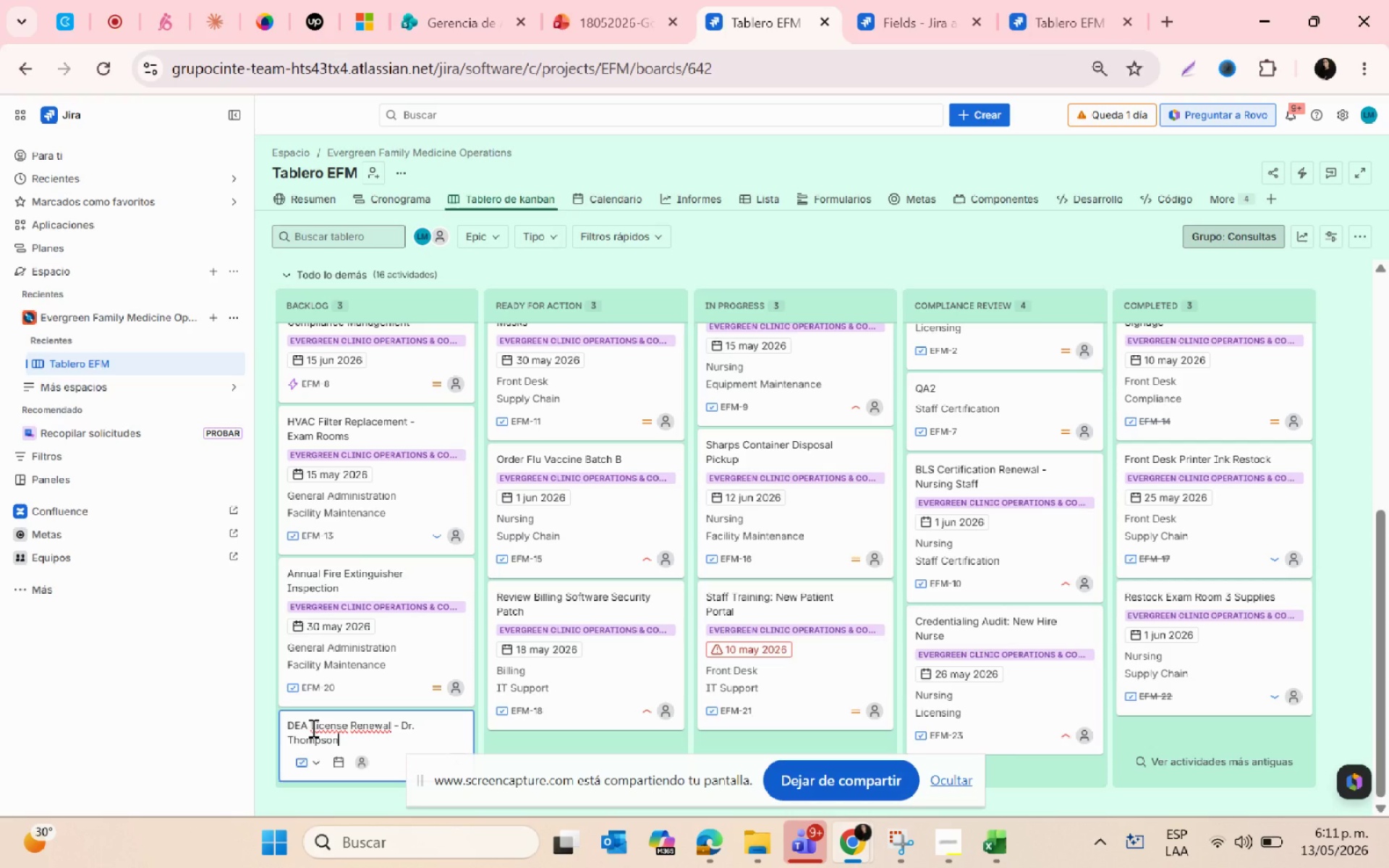 
 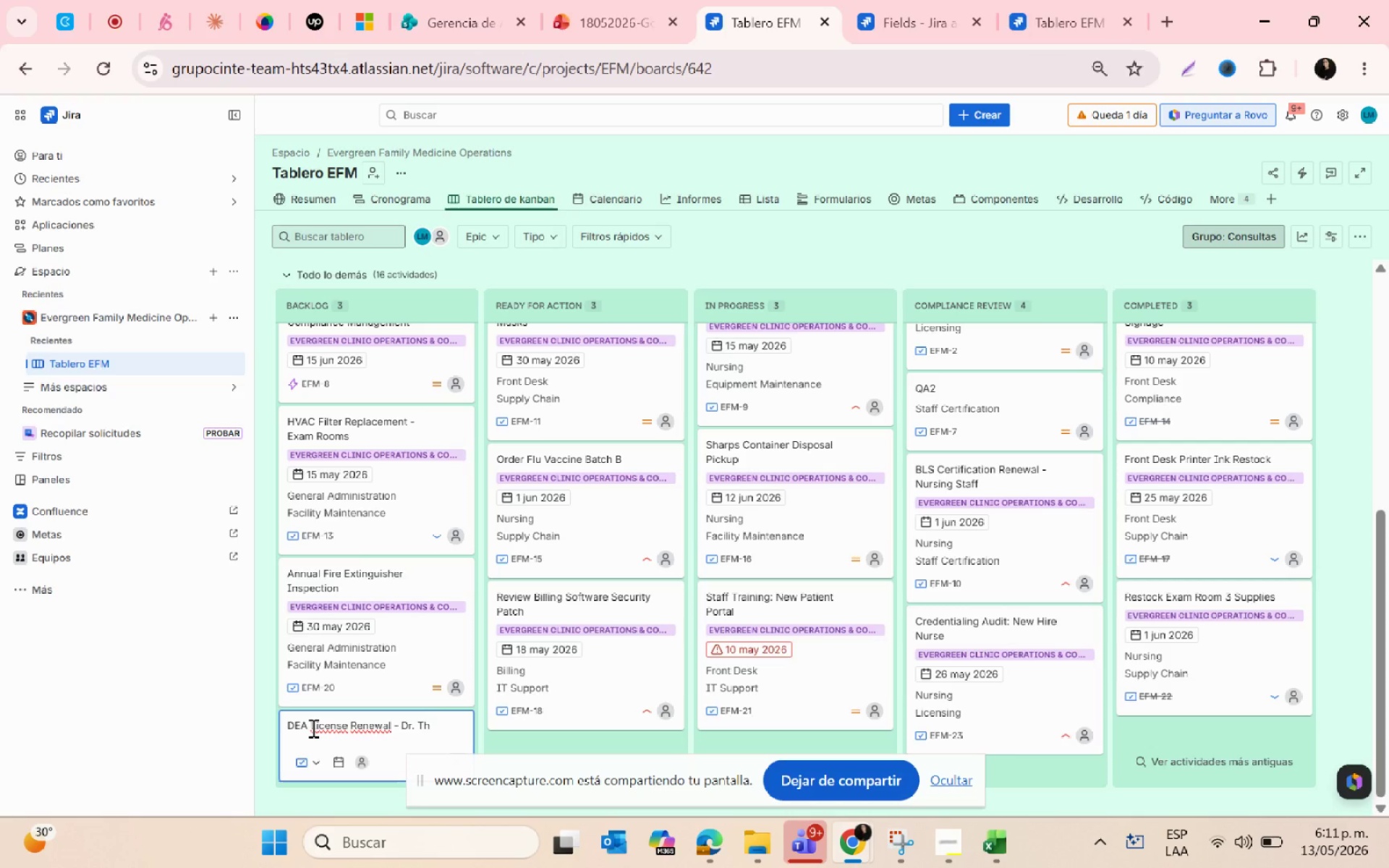 
key(Enter)
 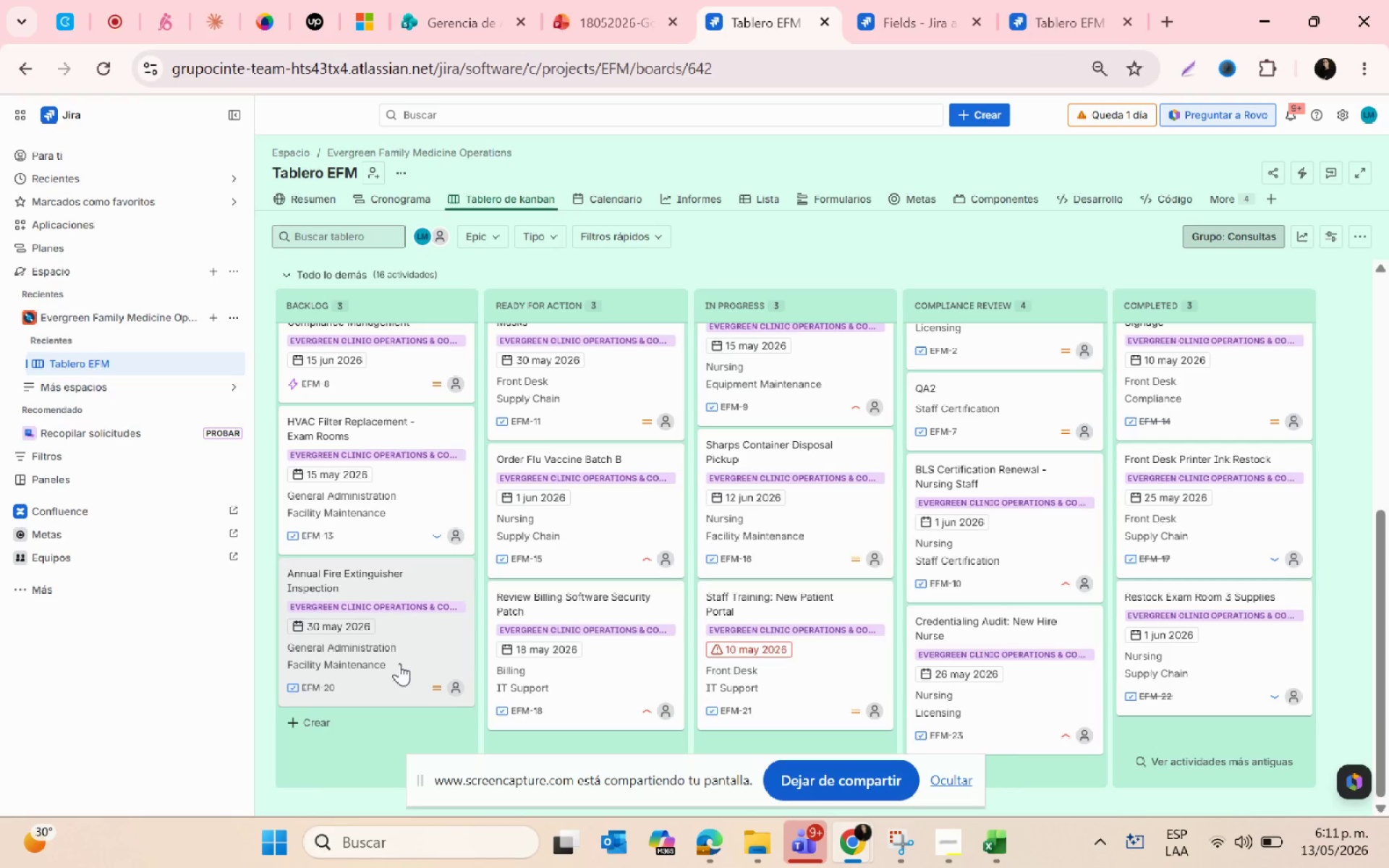 
left_click([357, 688])
 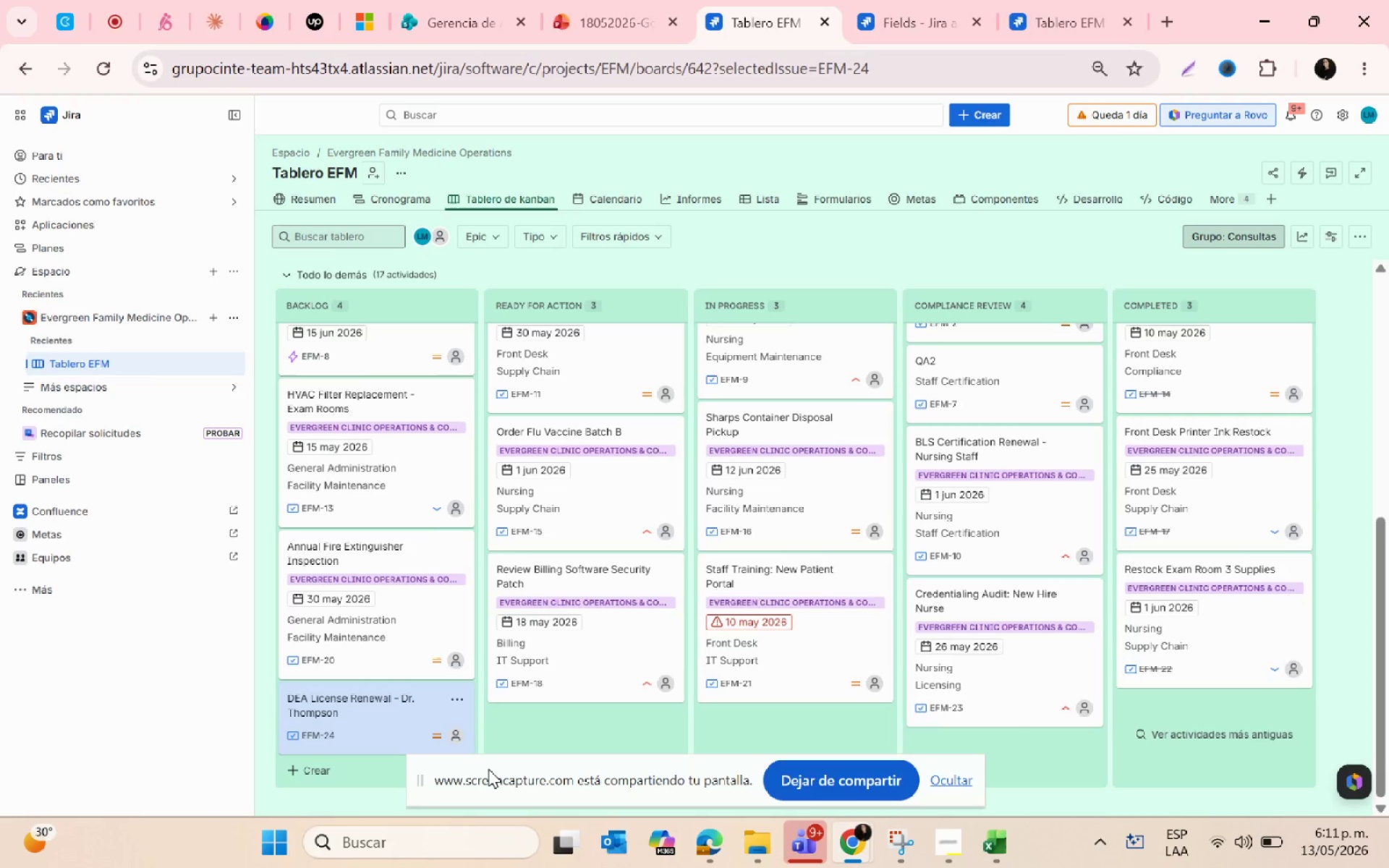 
scroll: coordinate [348, 749], scroll_direction: down, amount: 7.0
 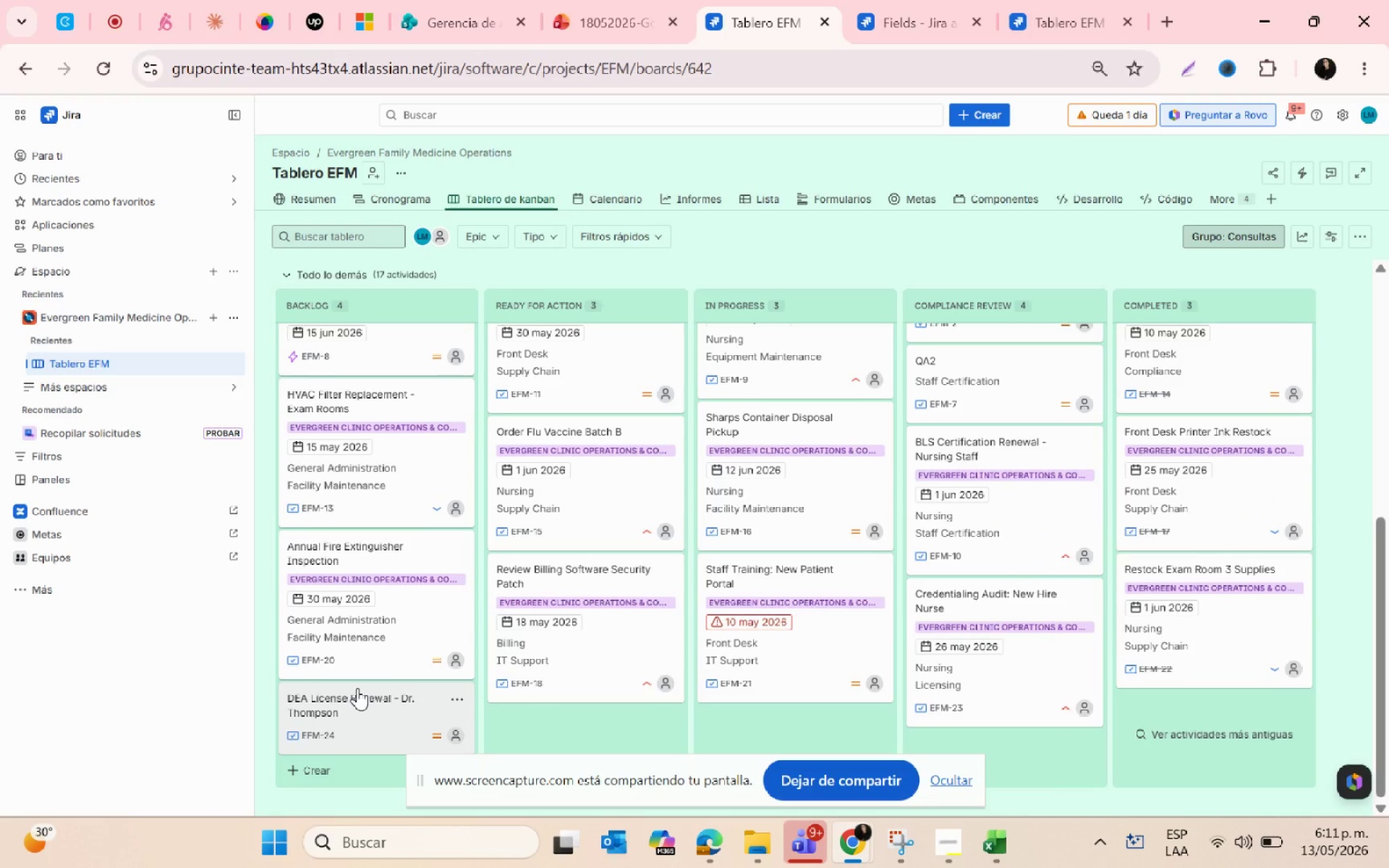 
left_click_drag(start_coordinate=[512, 771], to_coordinate=[80, 867])
 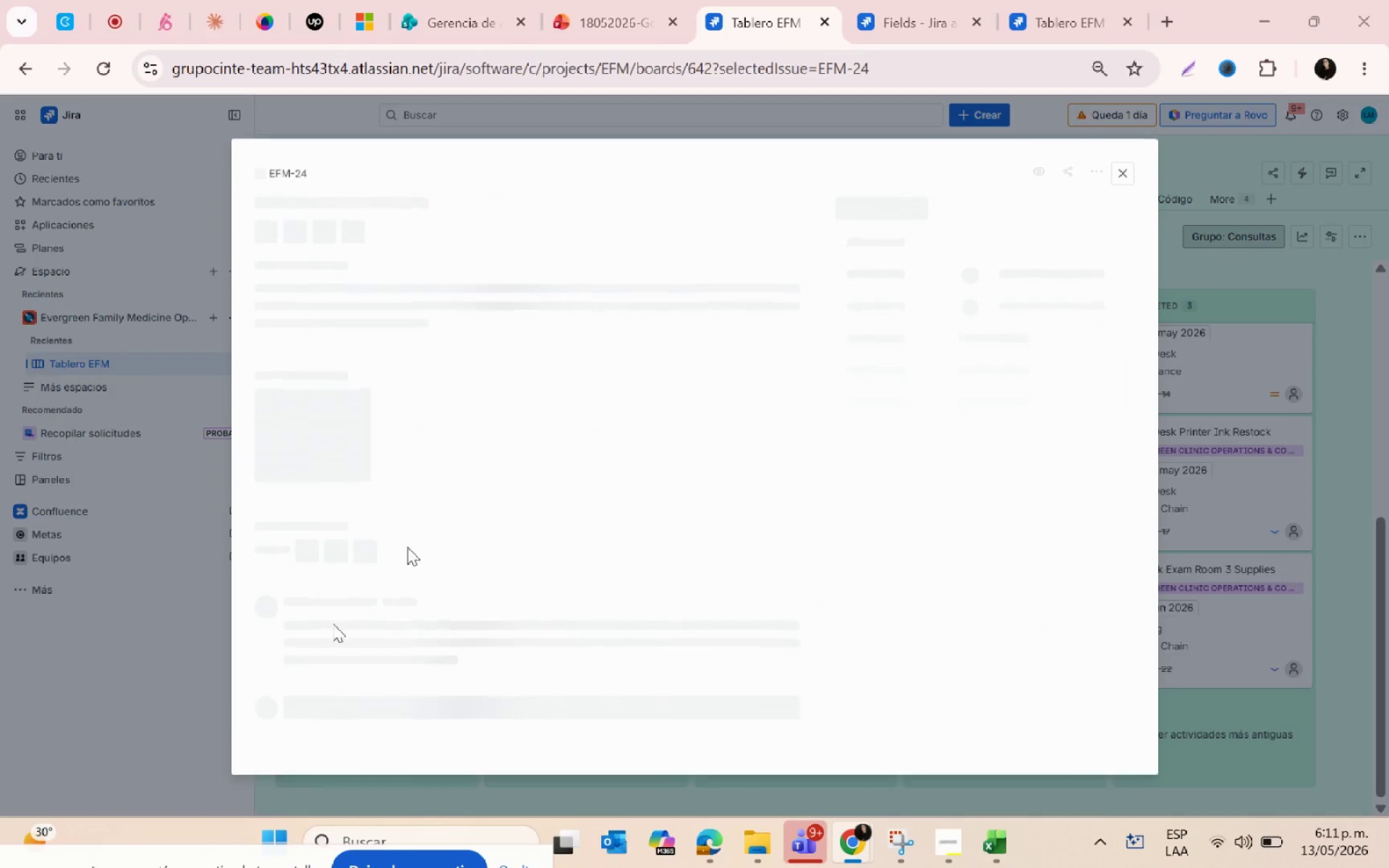 
mouse_move([506, 406])
 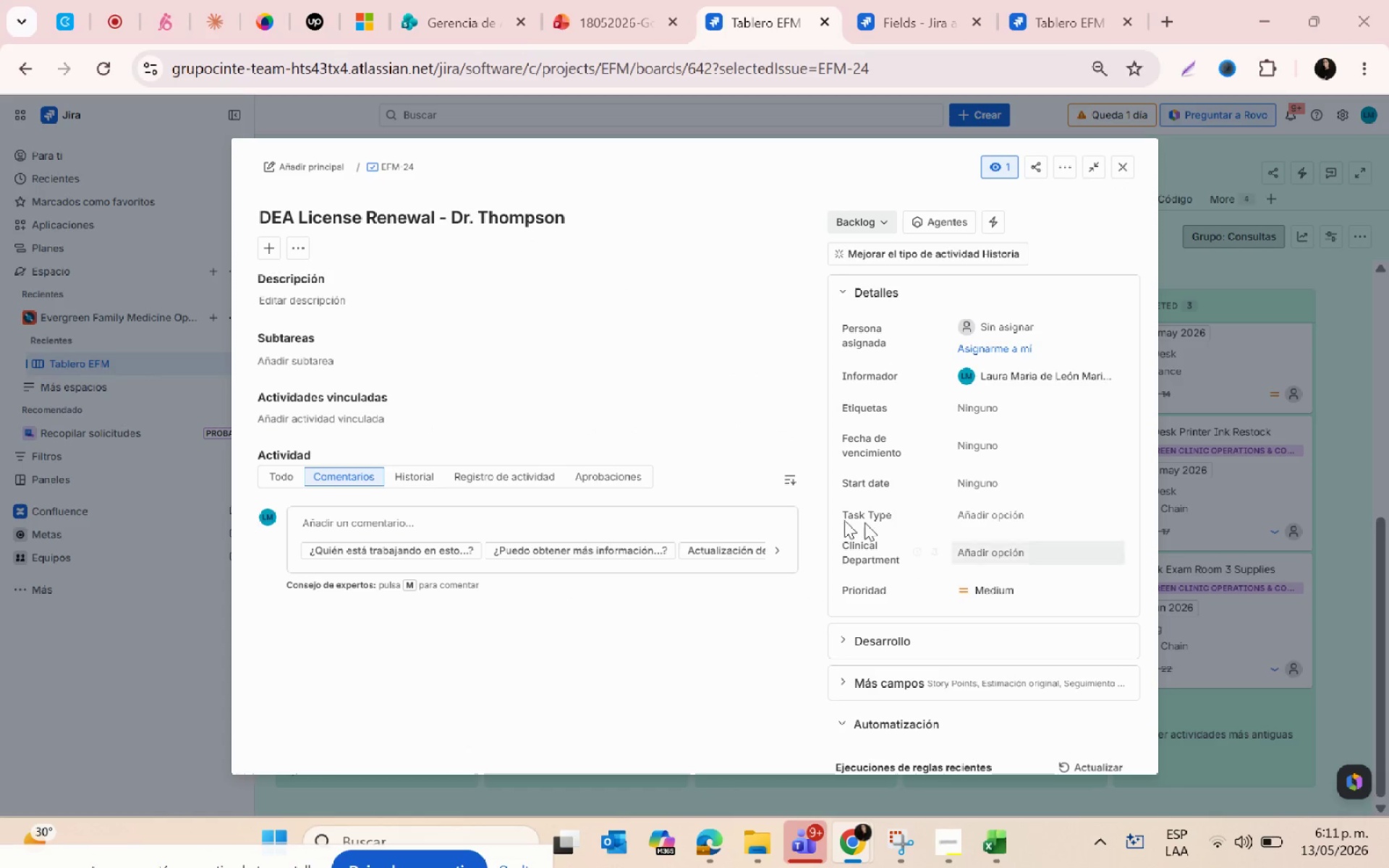 
left_click([966, 518])
 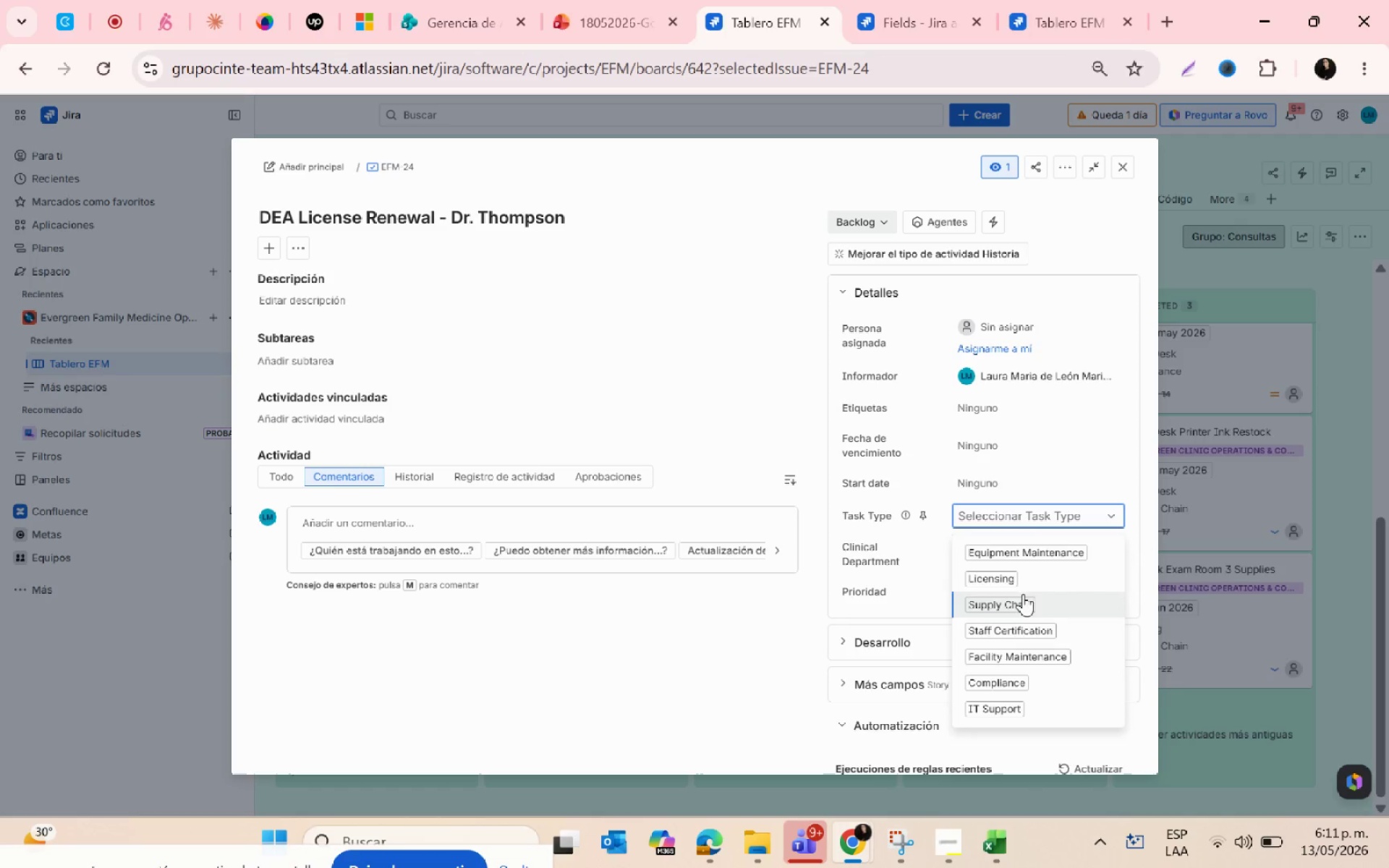 
left_click([1012, 580])
 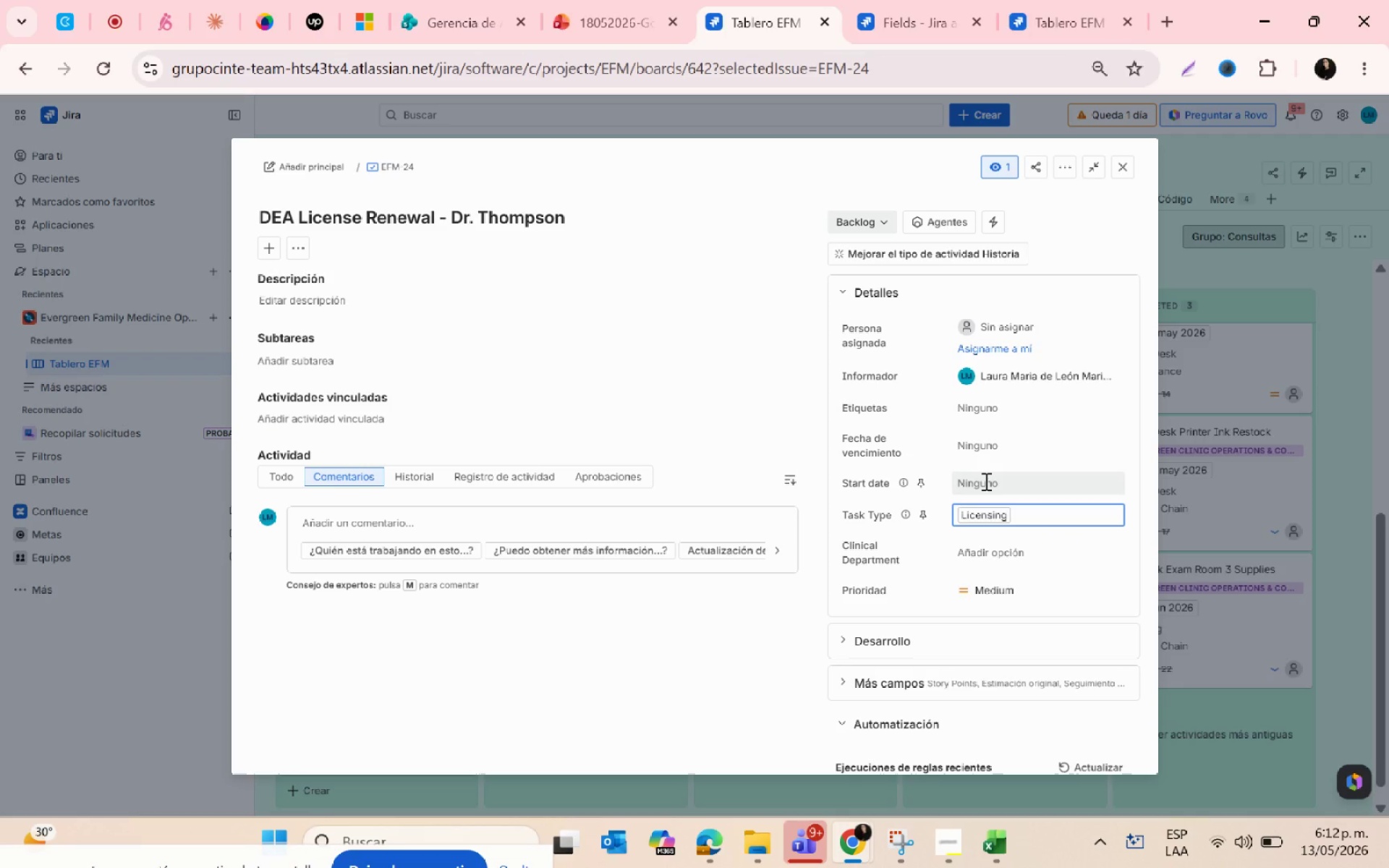 
left_click([984, 548])
 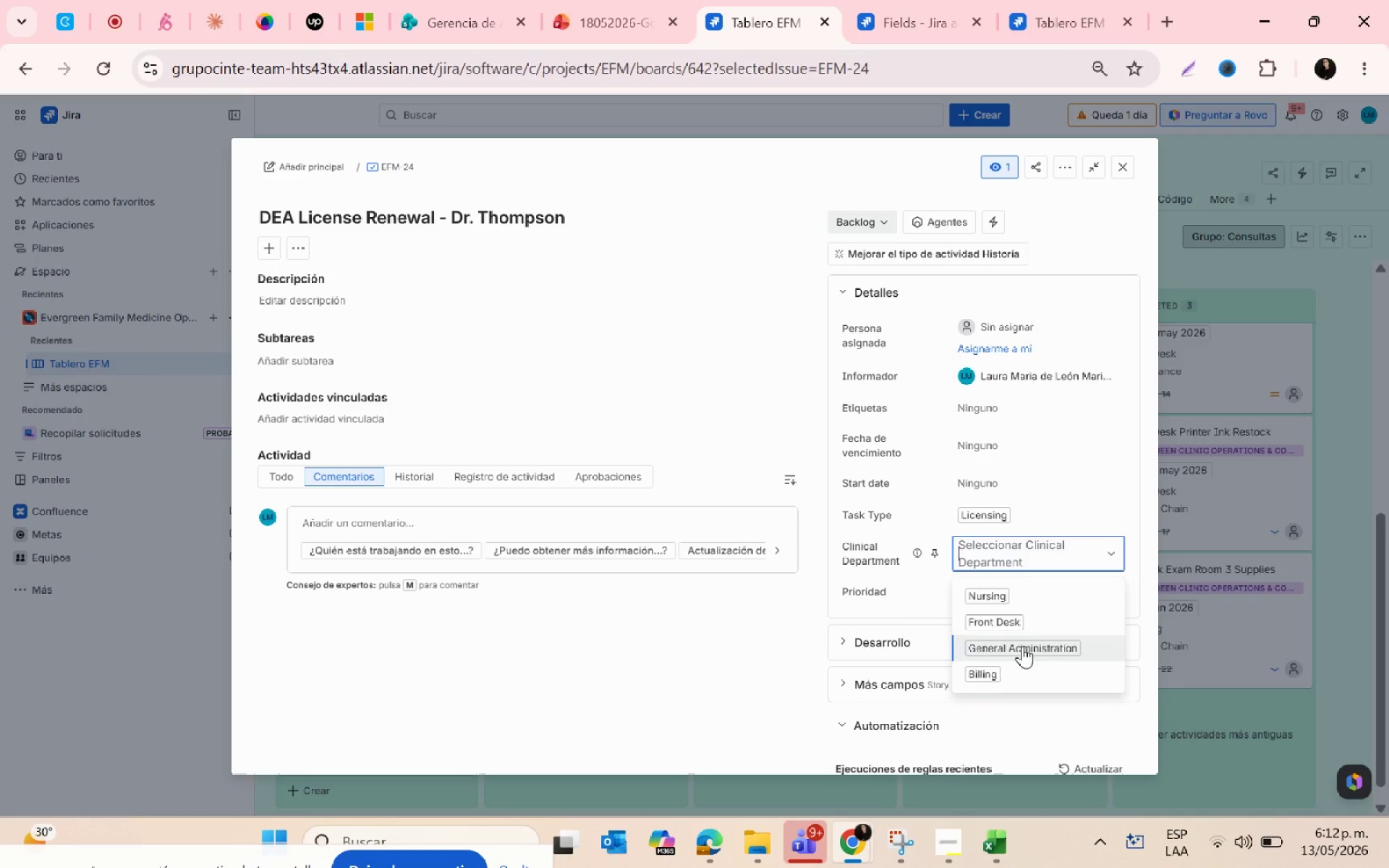 
left_click([1026, 652])
 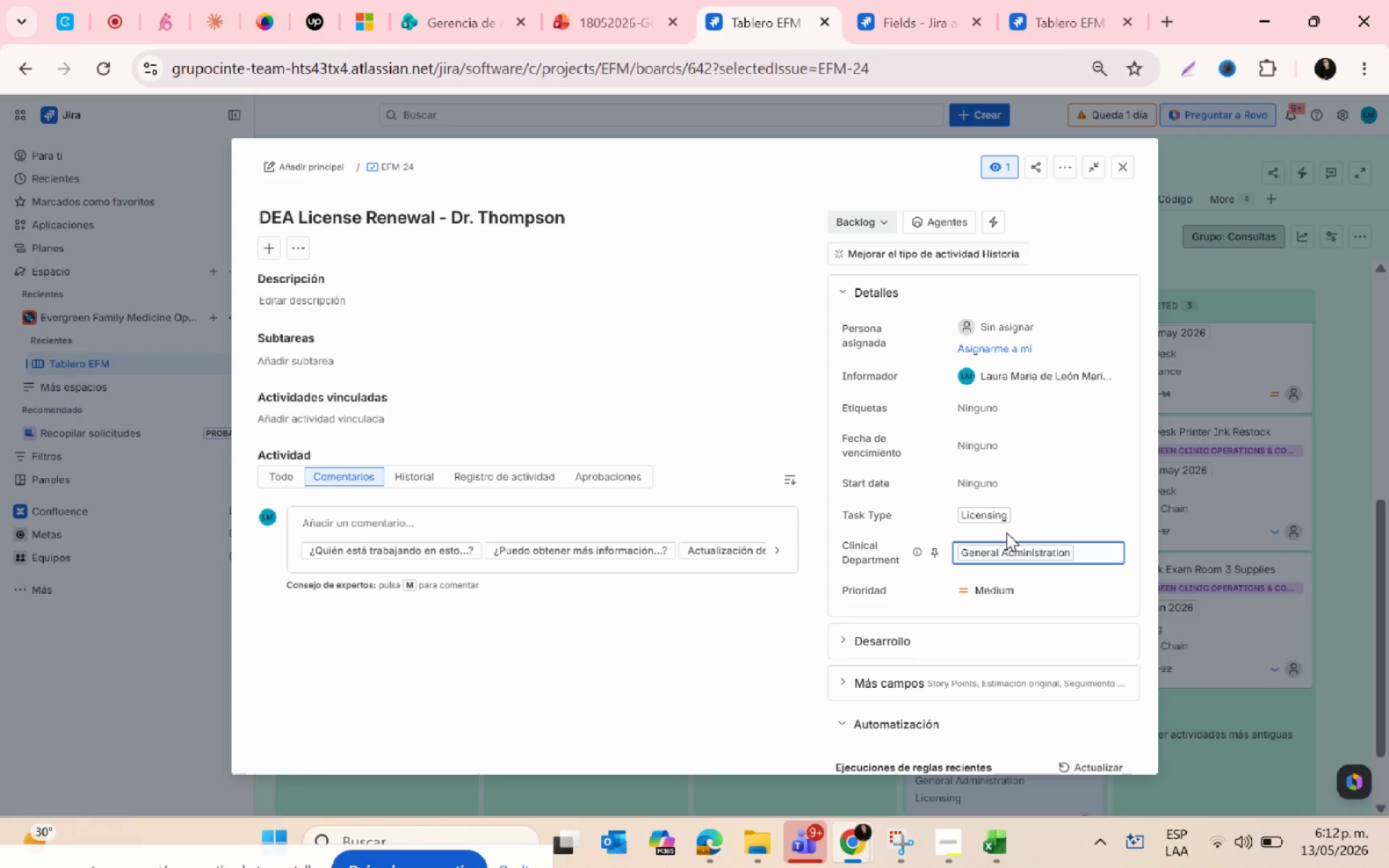 
left_click([976, 445])
 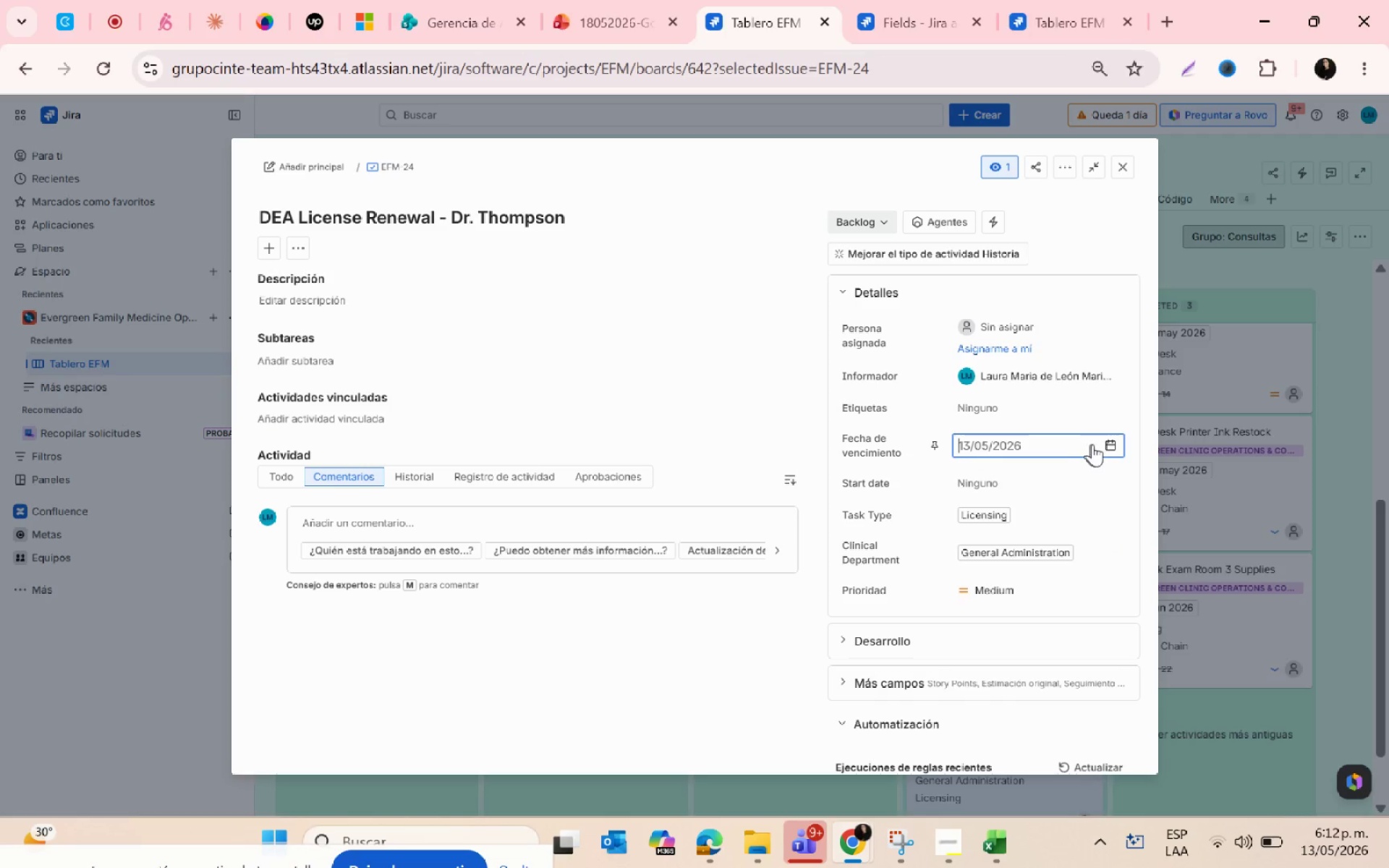 
left_click([1108, 444])
 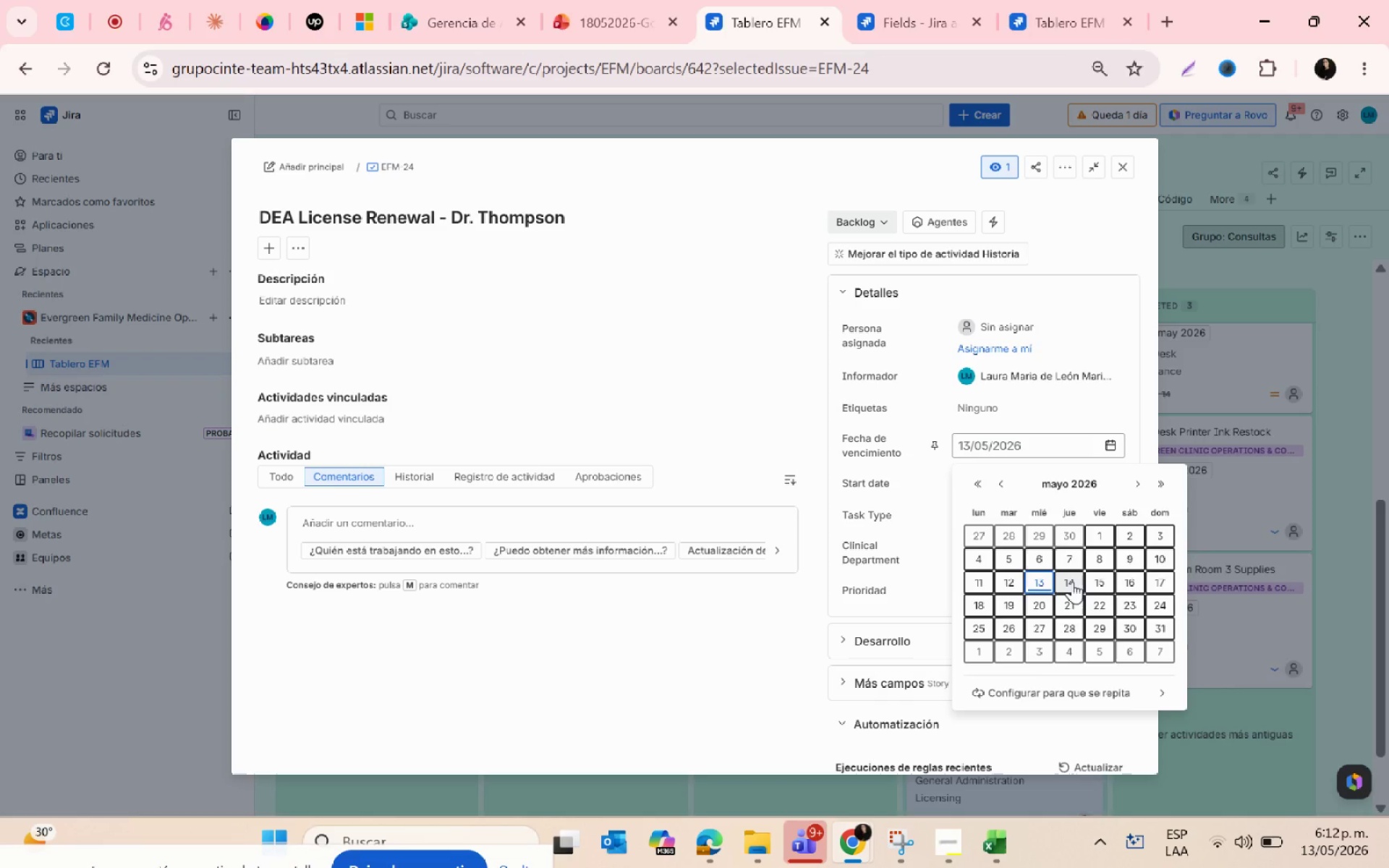 
left_click([1072, 584])
 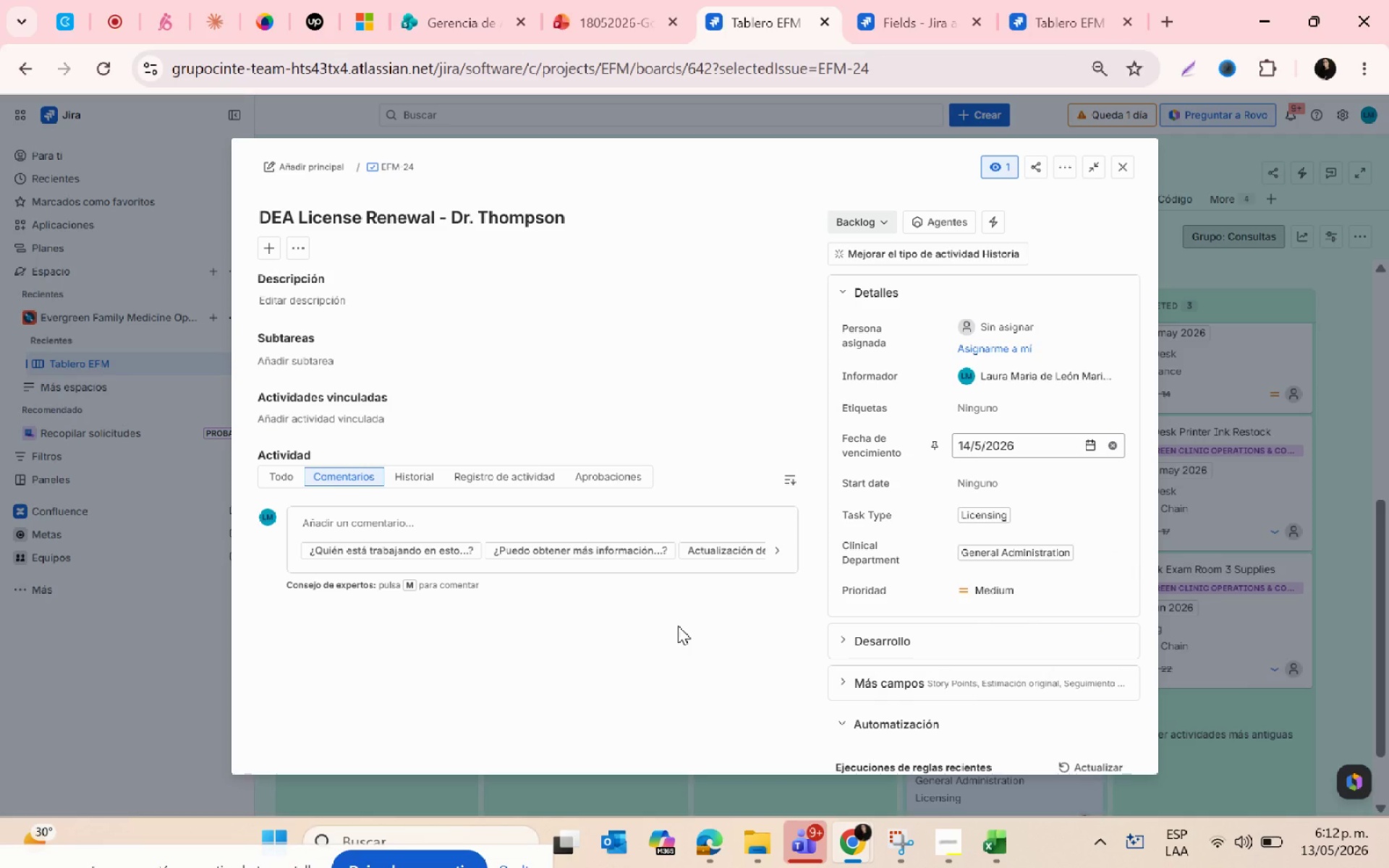 
wait(8.75)
 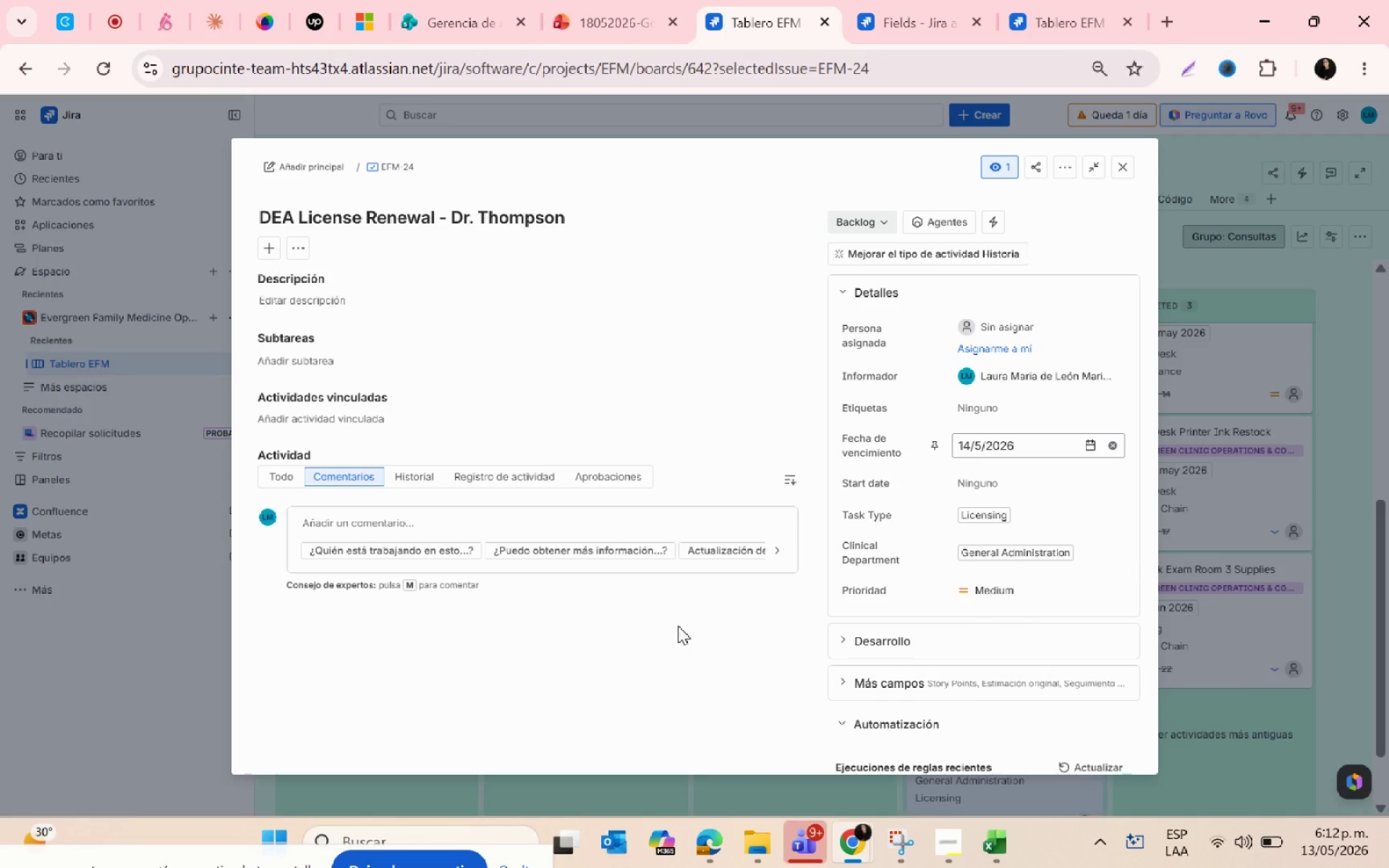 
left_click([990, 840])
 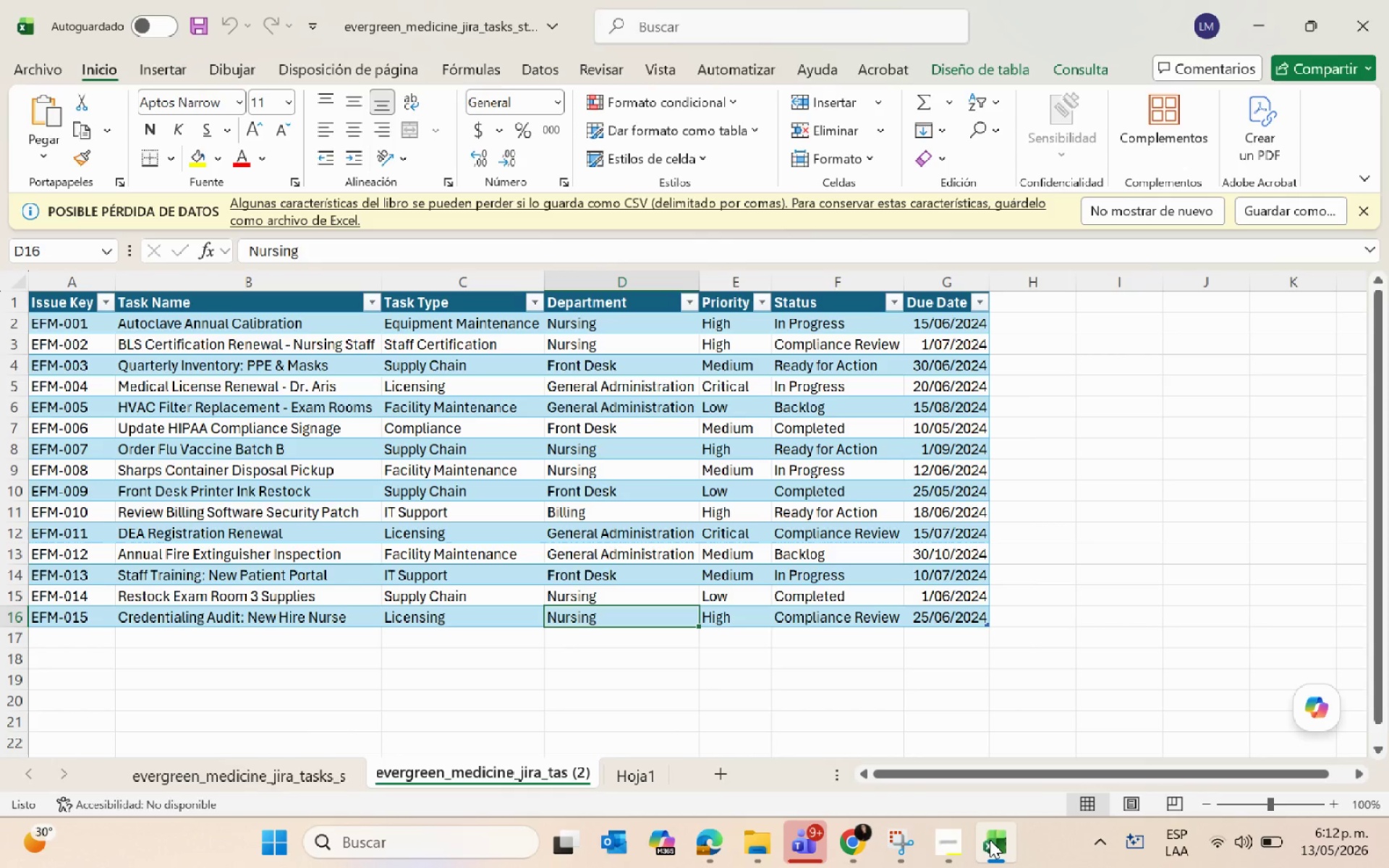 
left_click([990, 840])
 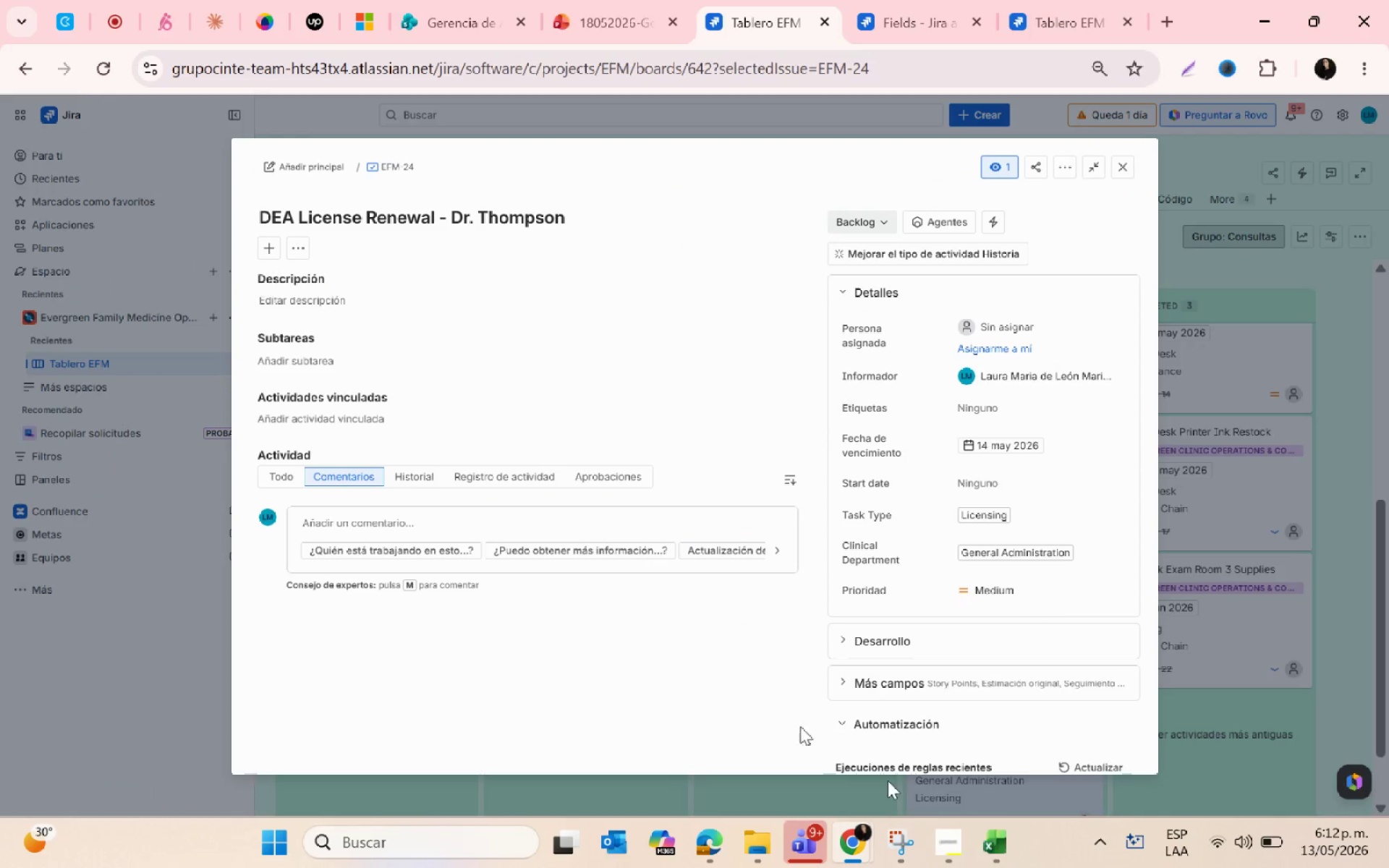 
scroll: coordinate [457, 425], scroll_direction: up, amount: 4.0
 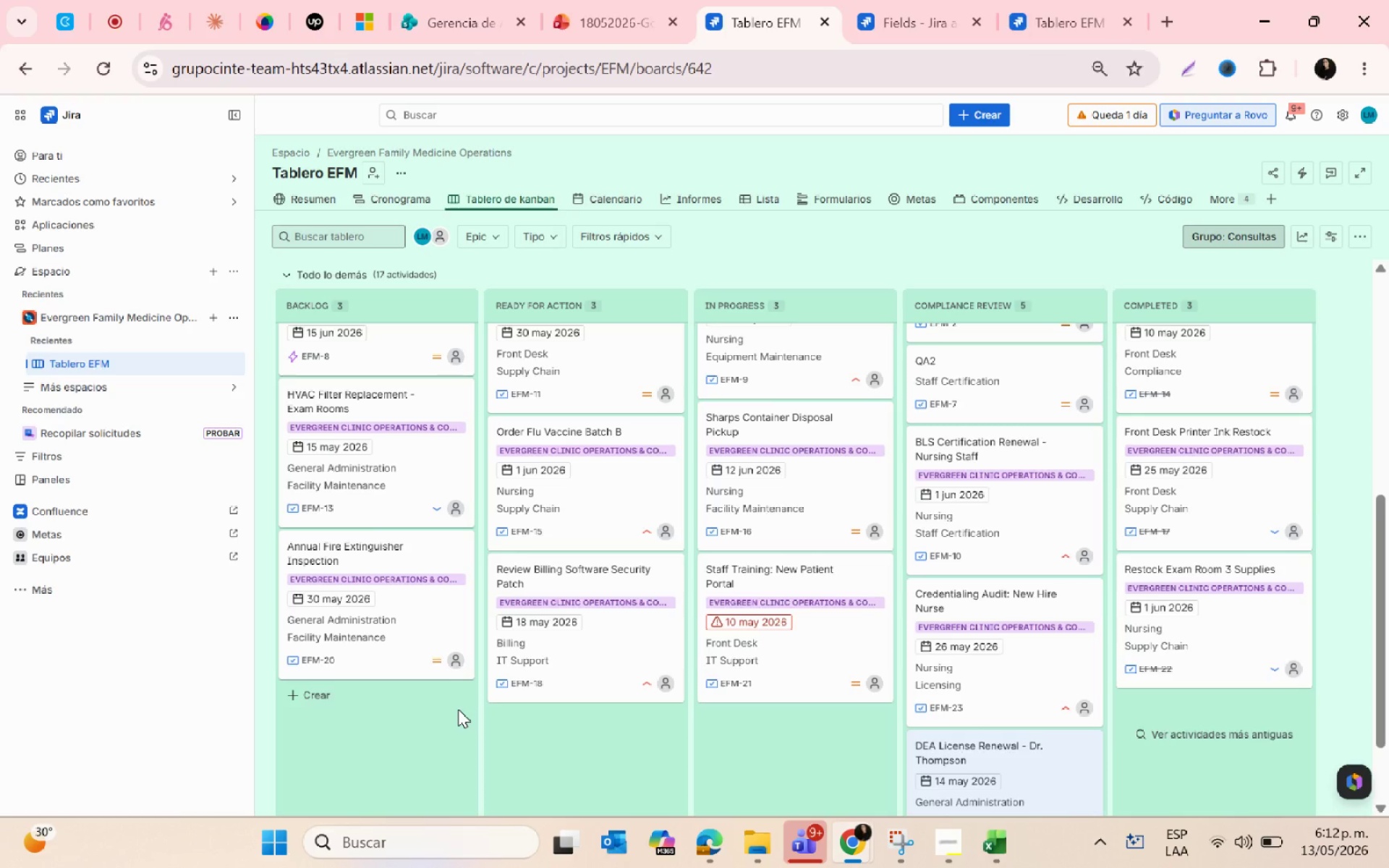 
scroll: coordinate [944, 707], scroll_direction: down, amount: 3.0
 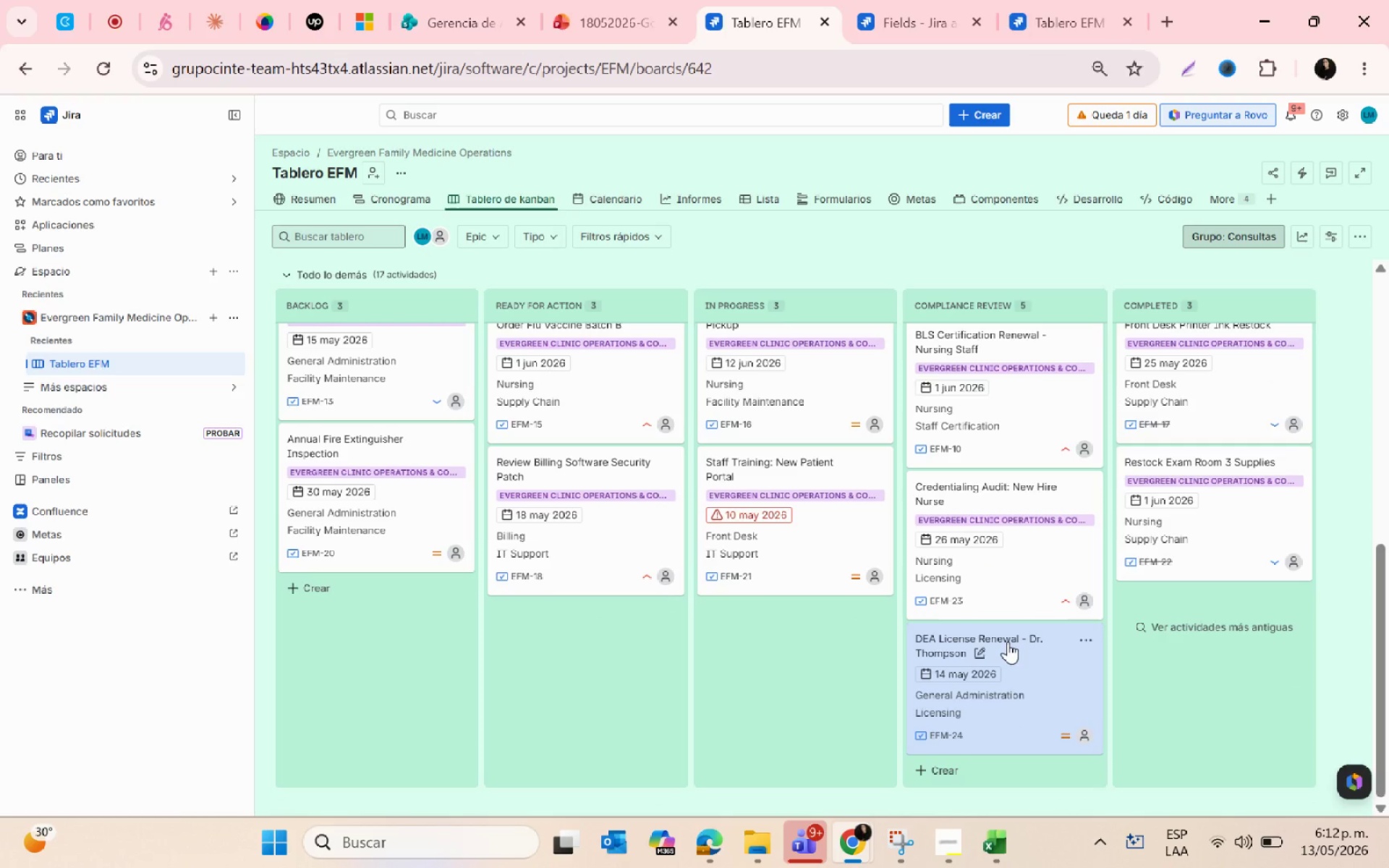 
left_click([1006, 640])
 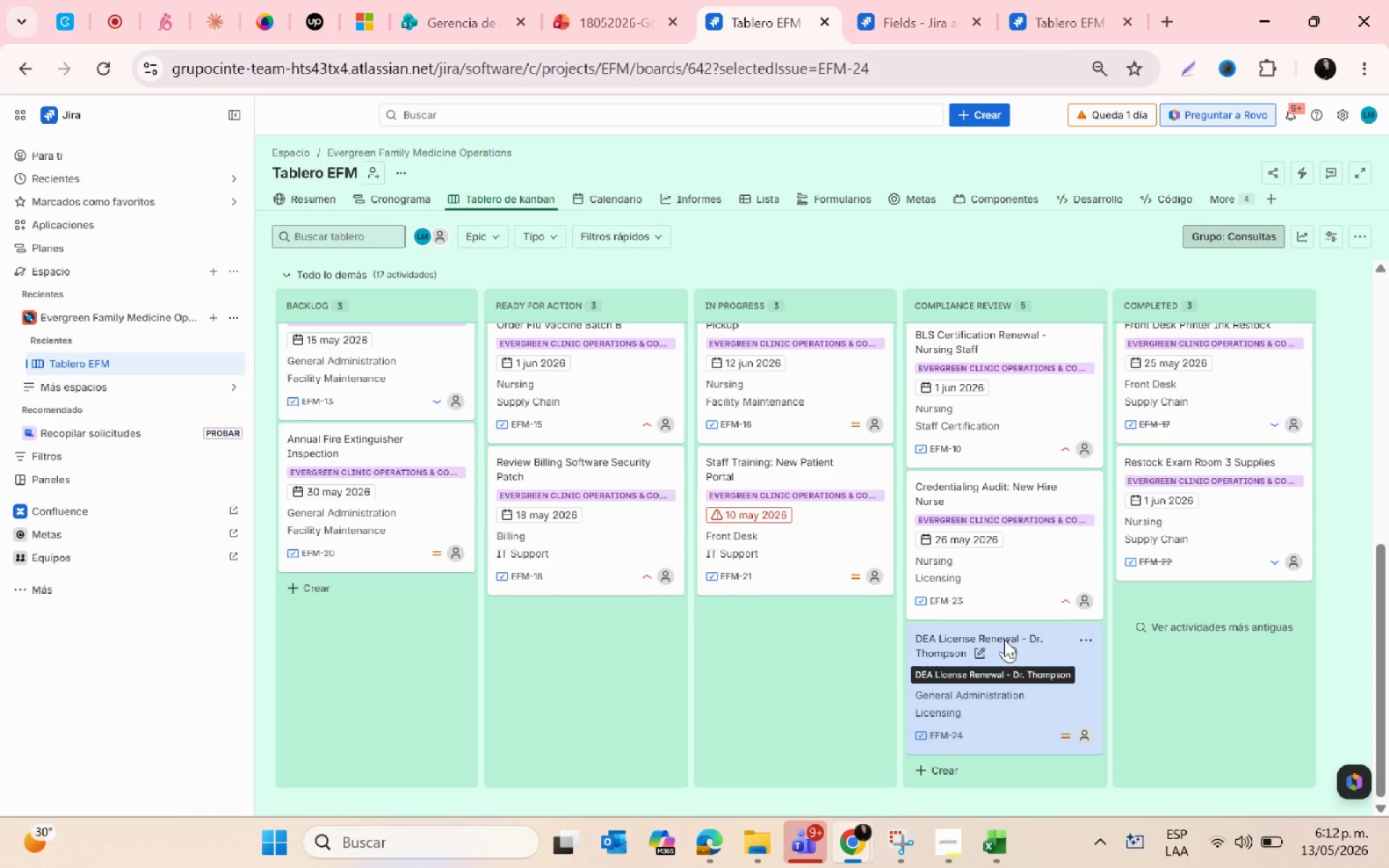 
left_click([974, 631])
 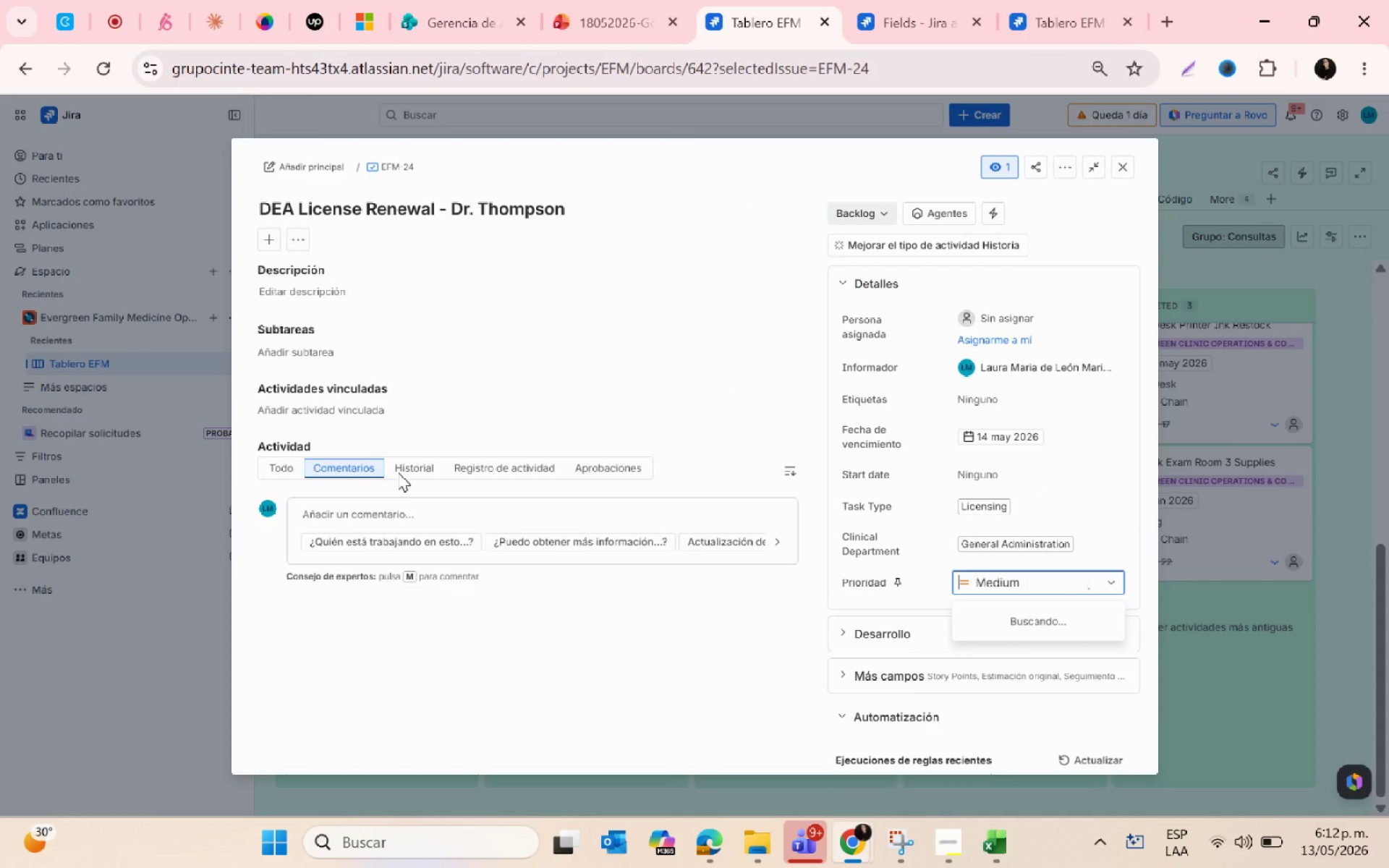 
left_click([409, 472])
 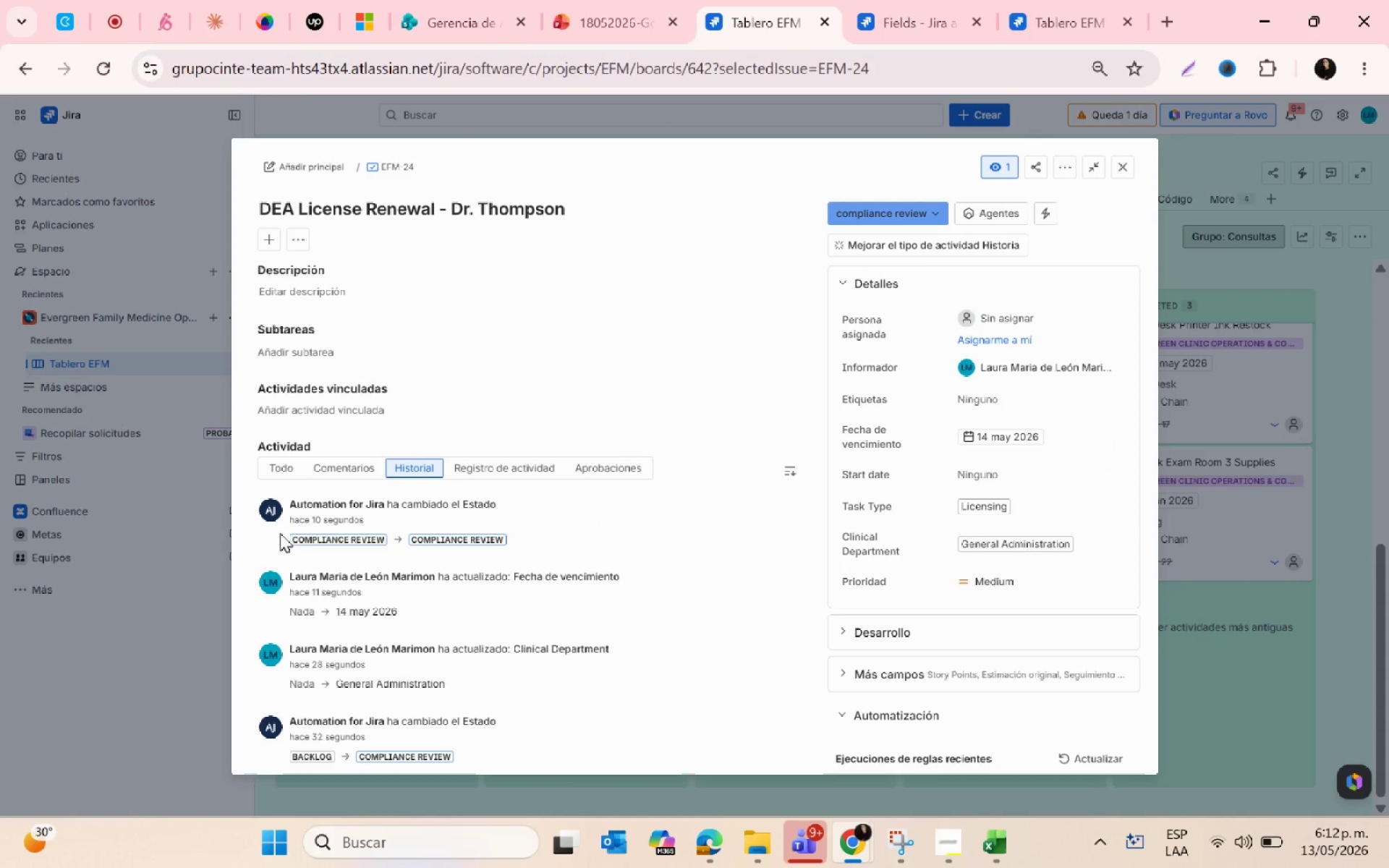 
left_click_drag(start_coordinate=[286, 502], to_coordinate=[519, 505])
 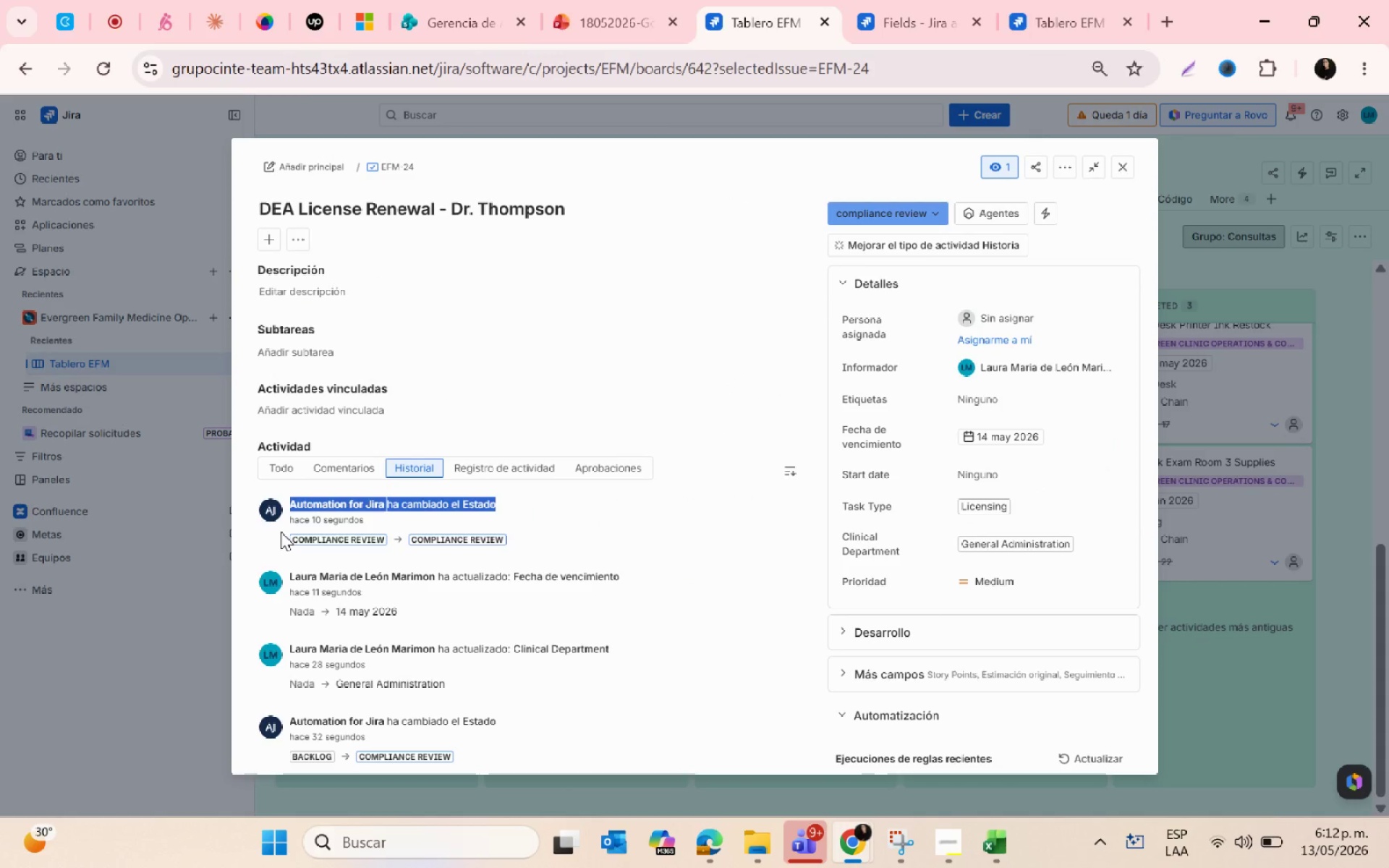 
left_click_drag(start_coordinate=[281, 532], to_coordinate=[526, 532])
 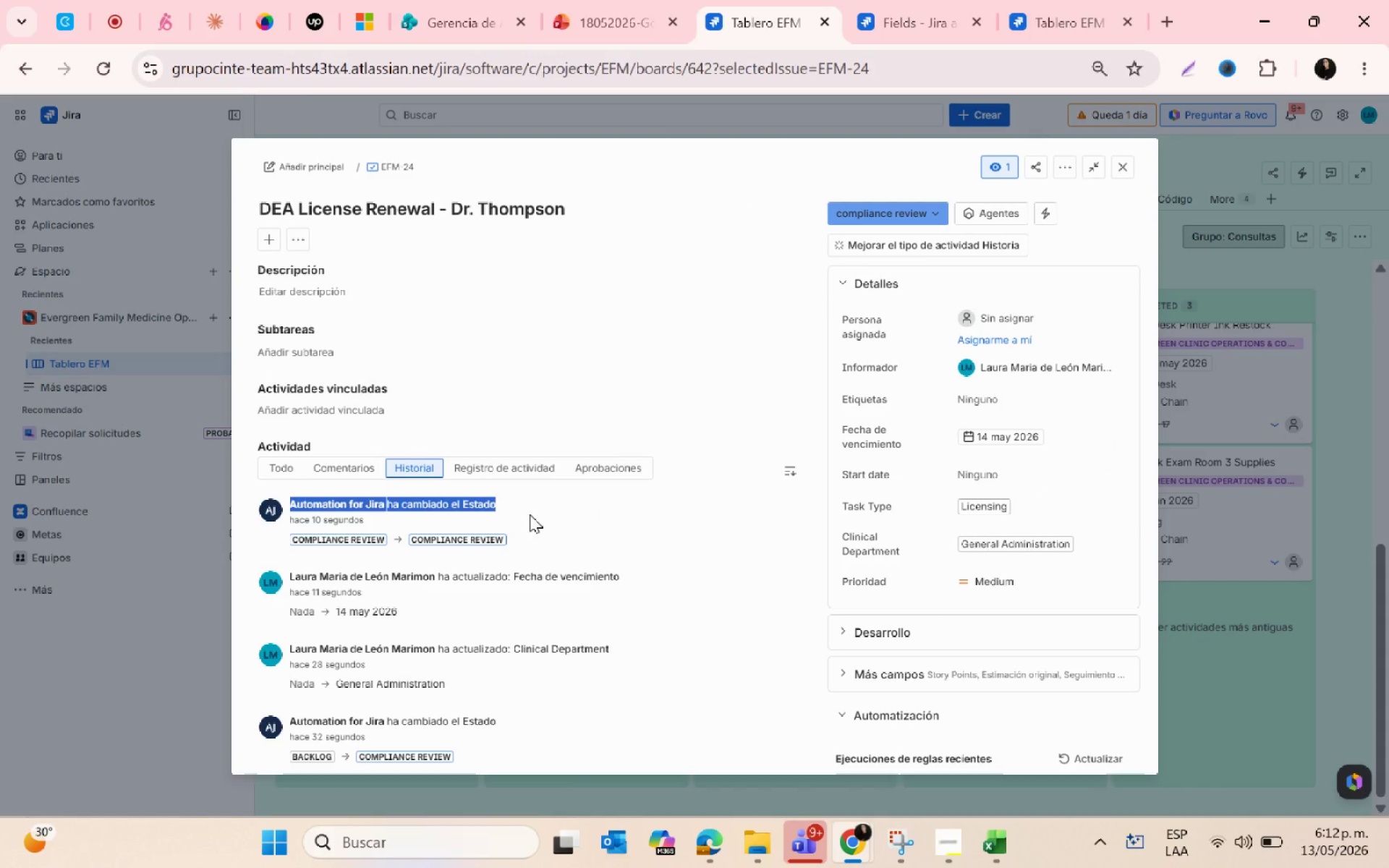 
scroll: coordinate [538, 532], scroll_direction: up, amount: 5.0
 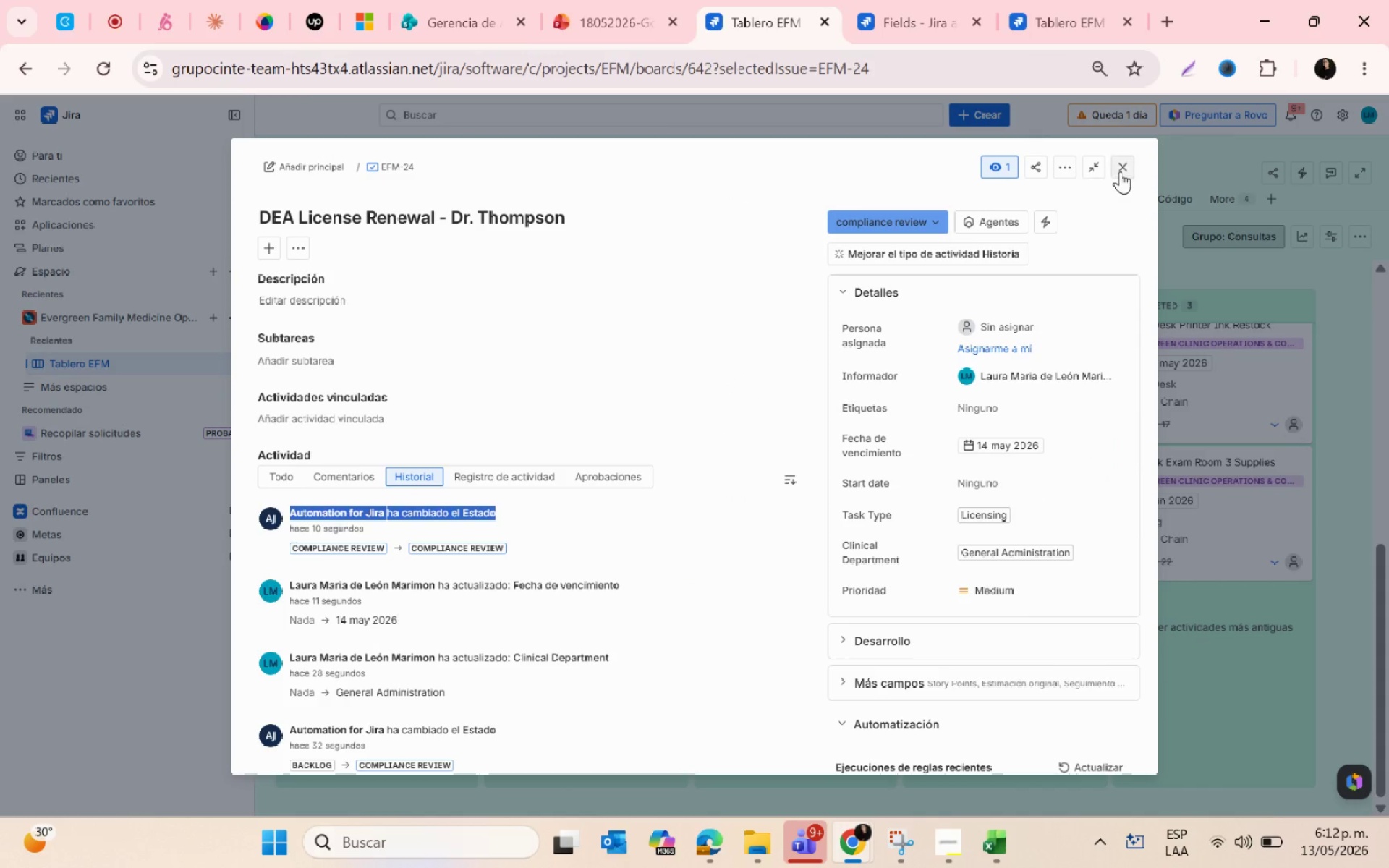 
left_click([1121, 169])
 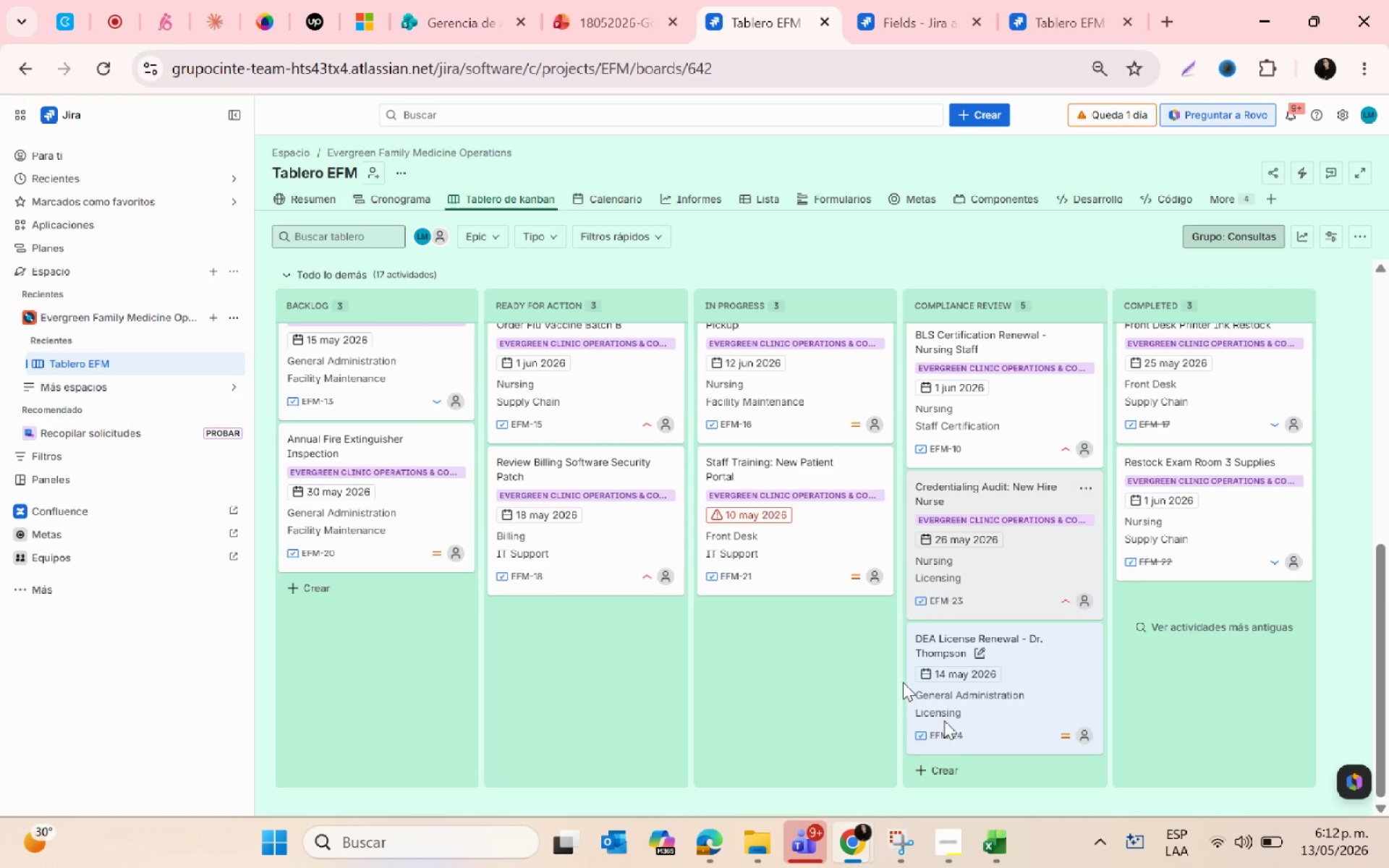 
scroll: coordinate [890, 624], scroll_direction: up, amount: 10.0
 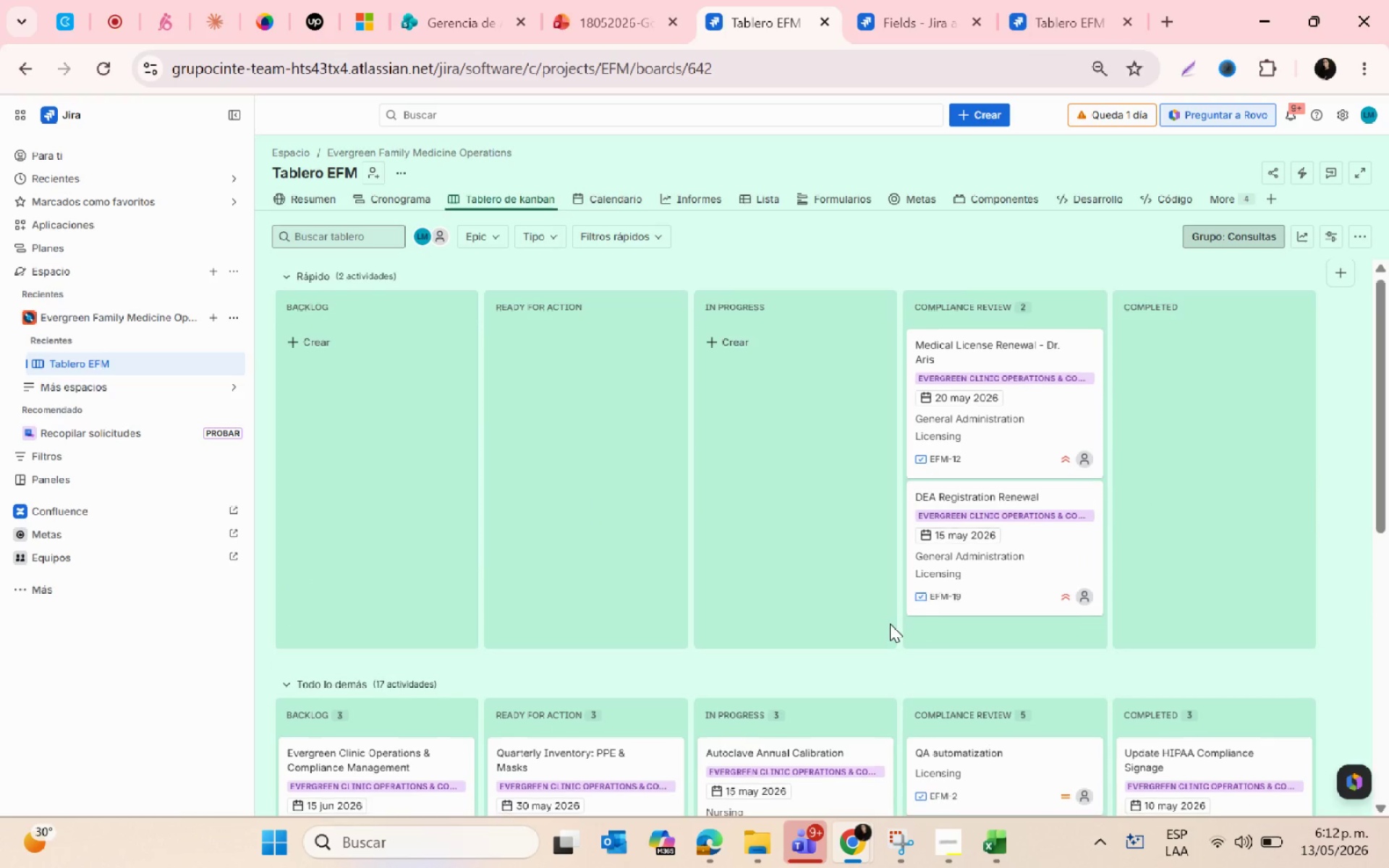 
scroll: coordinate [890, 624], scroll_direction: down, amount: 6.0
 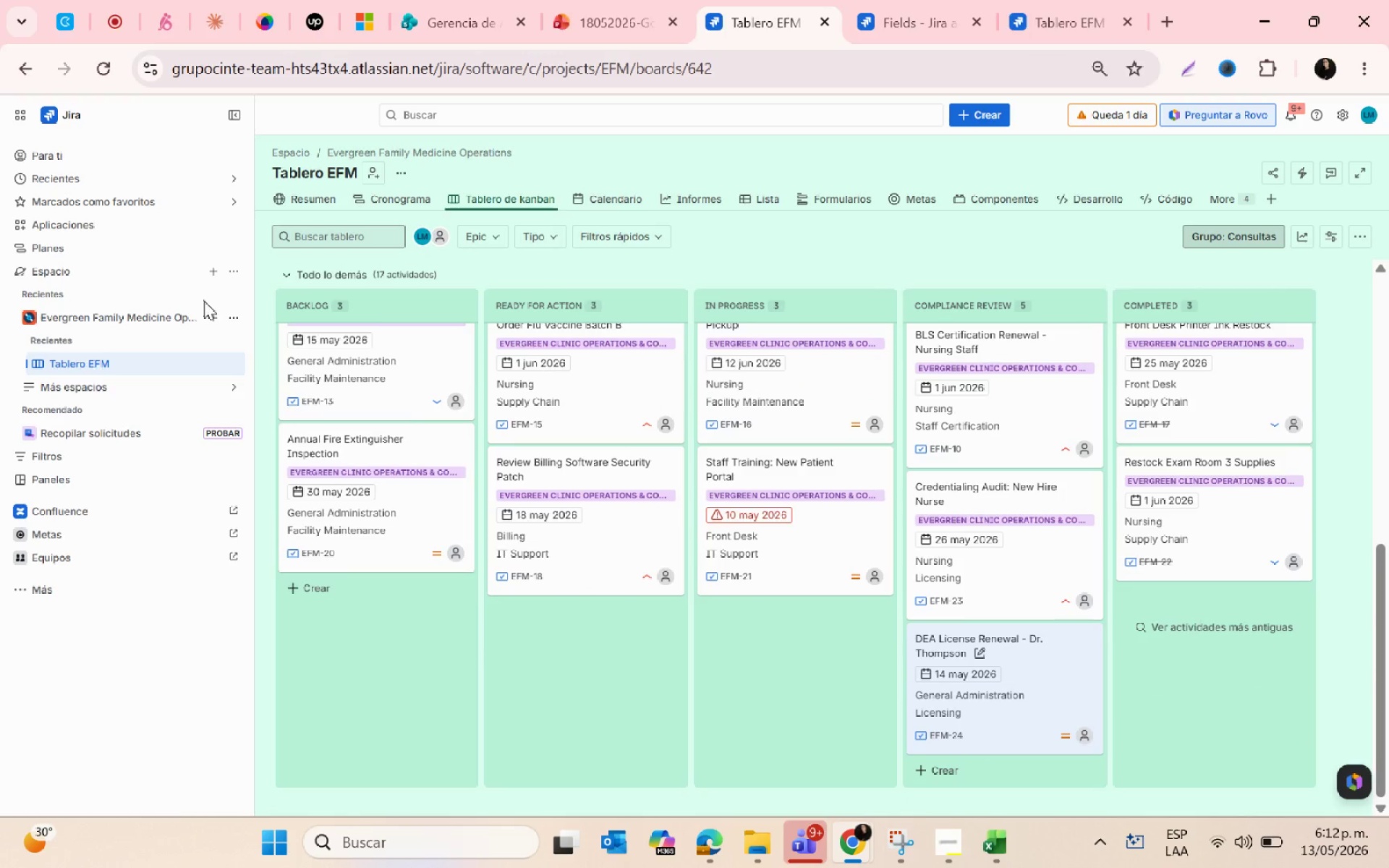 
left_click([225, 310])
 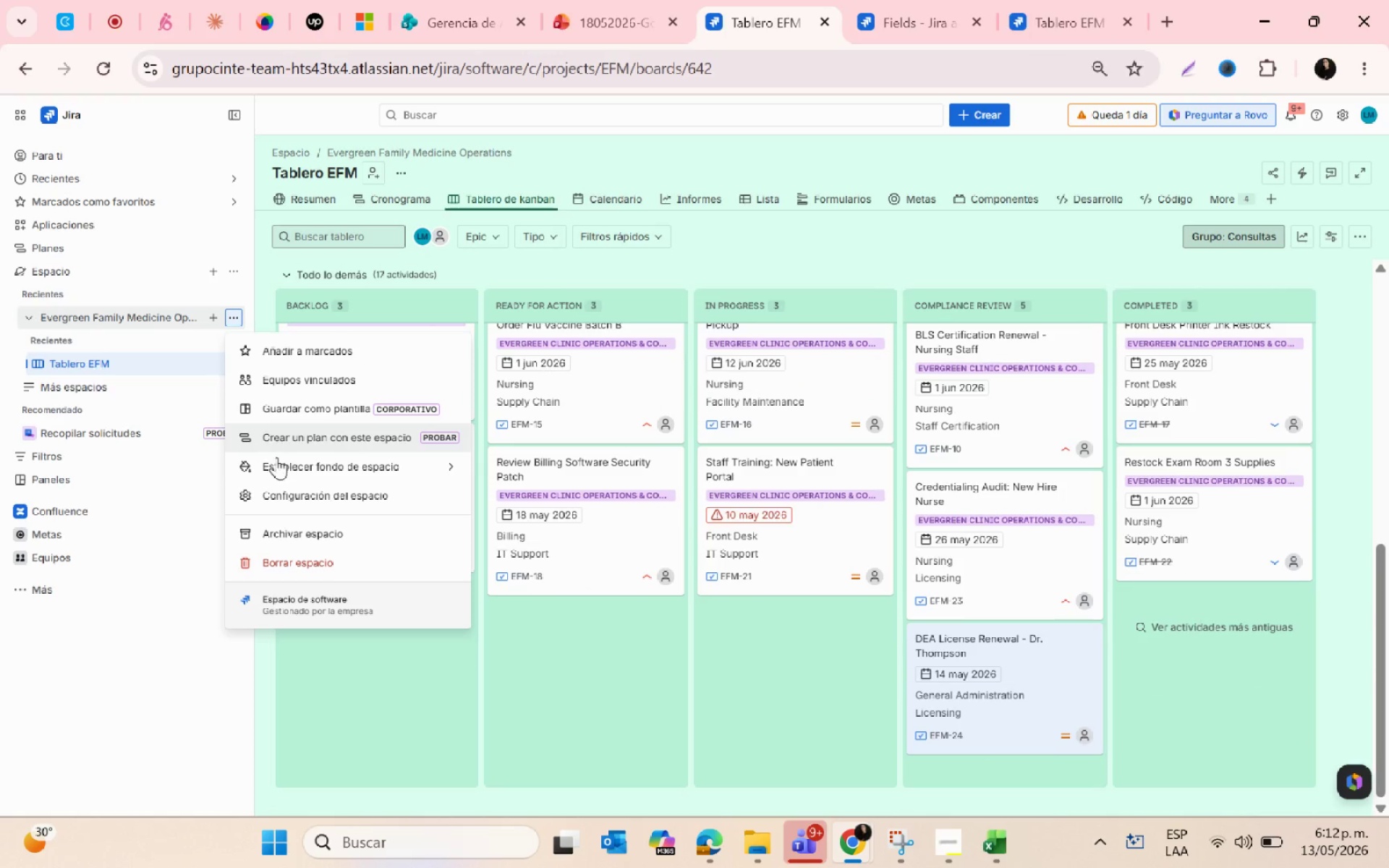 
left_click([296, 490])
 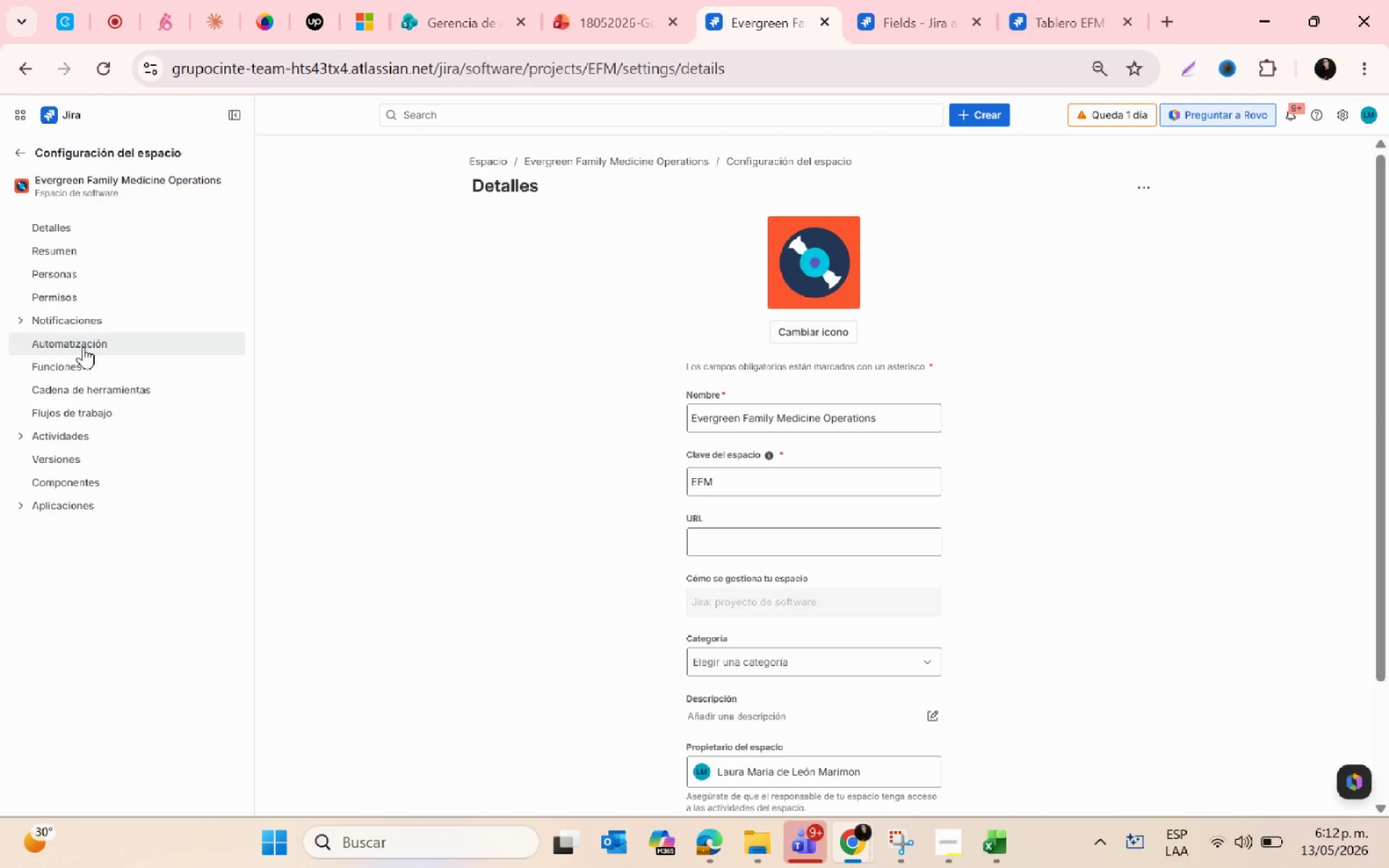 
left_click([52, 346])
 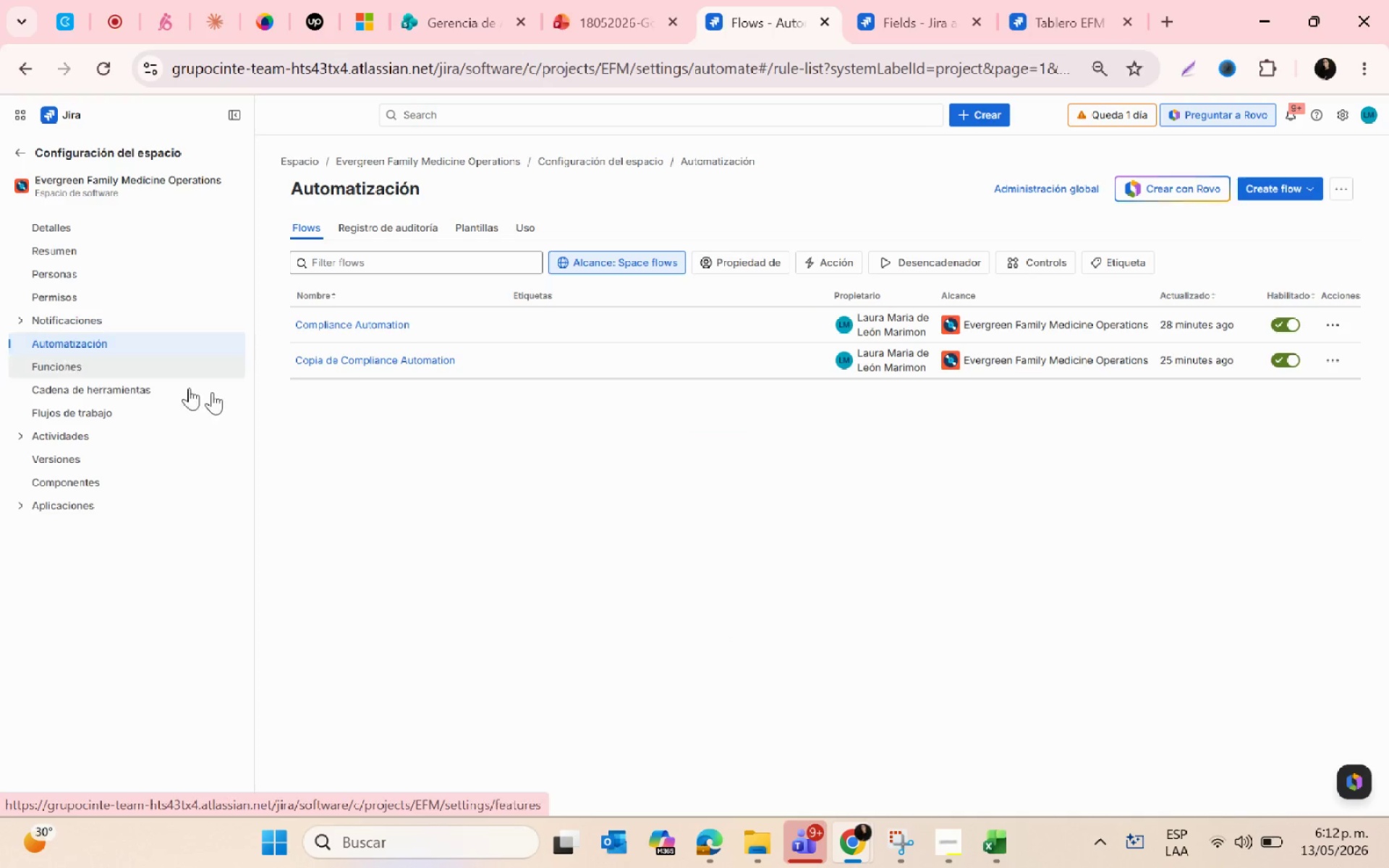 
left_click([351, 332])
 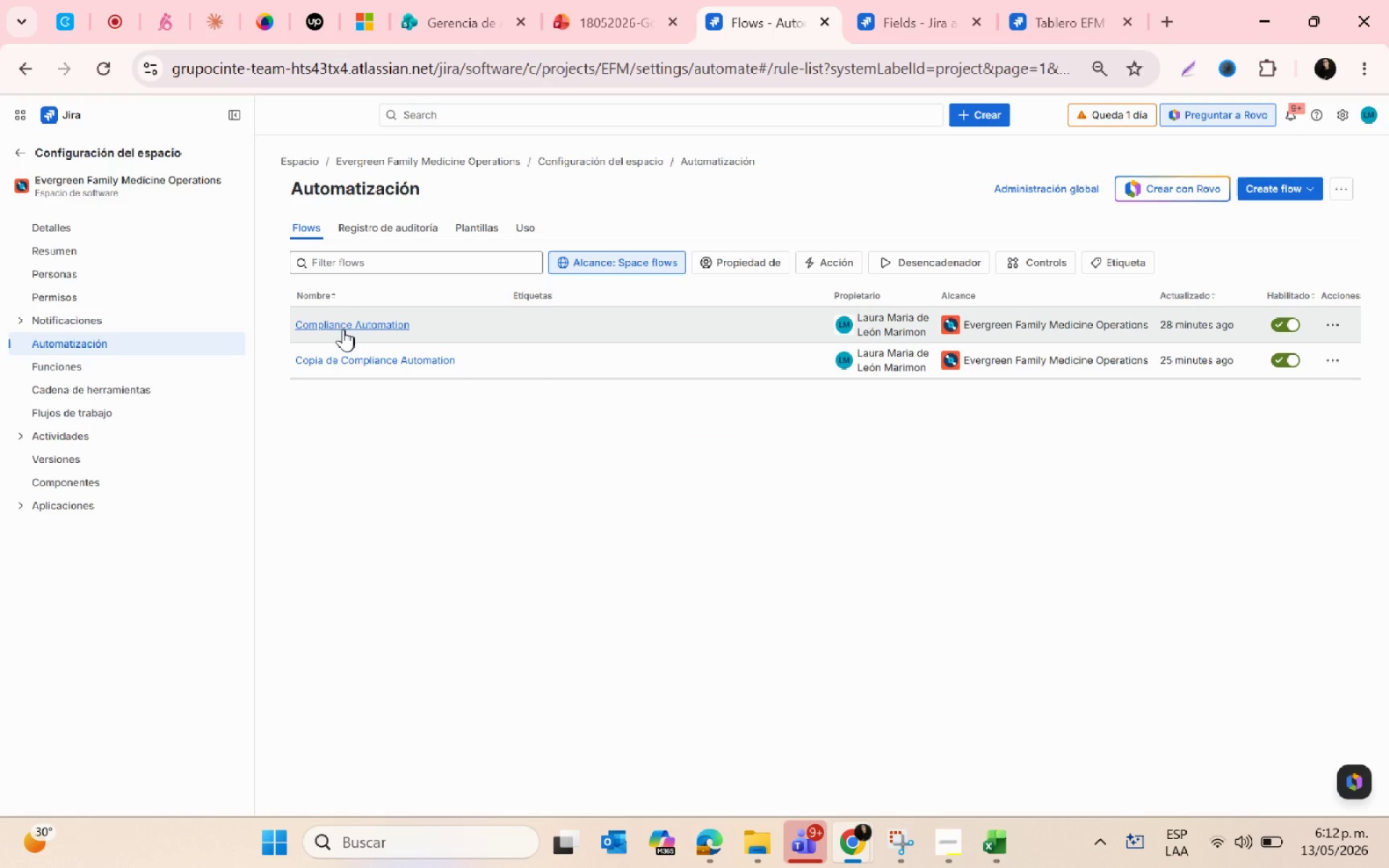 
left_click([339, 326])
 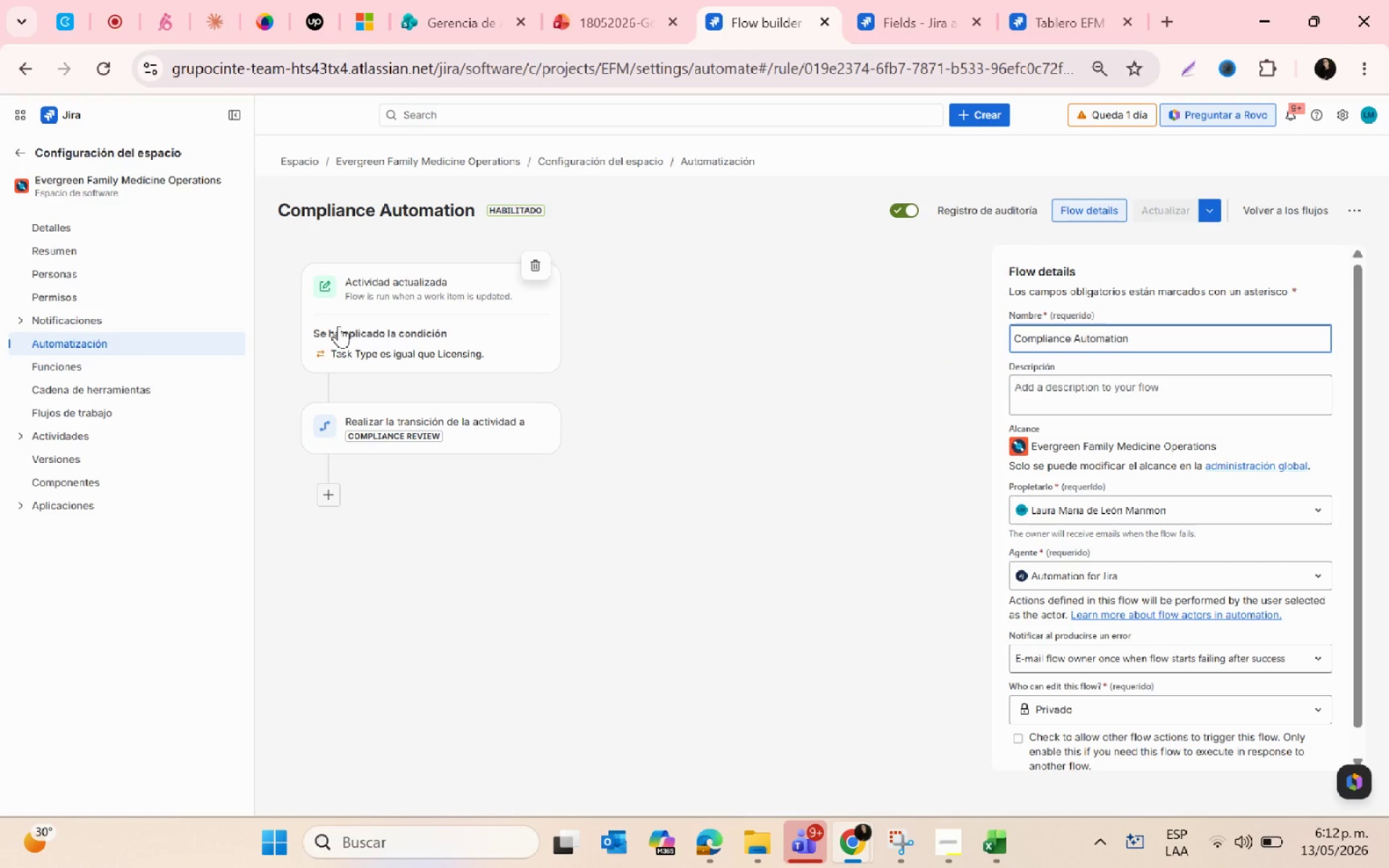 
left_click([425, 360])
 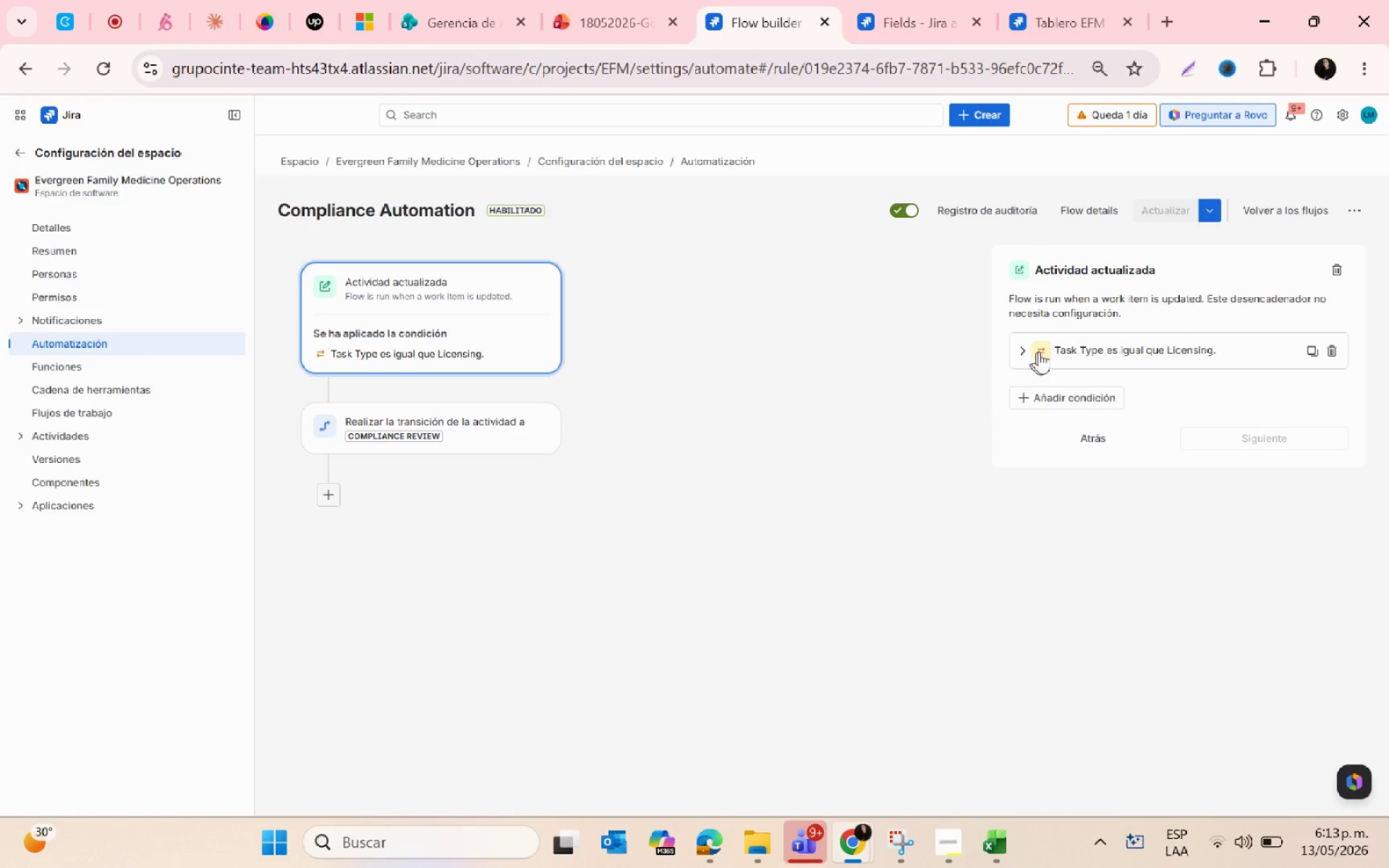 
left_click([1026, 346])
 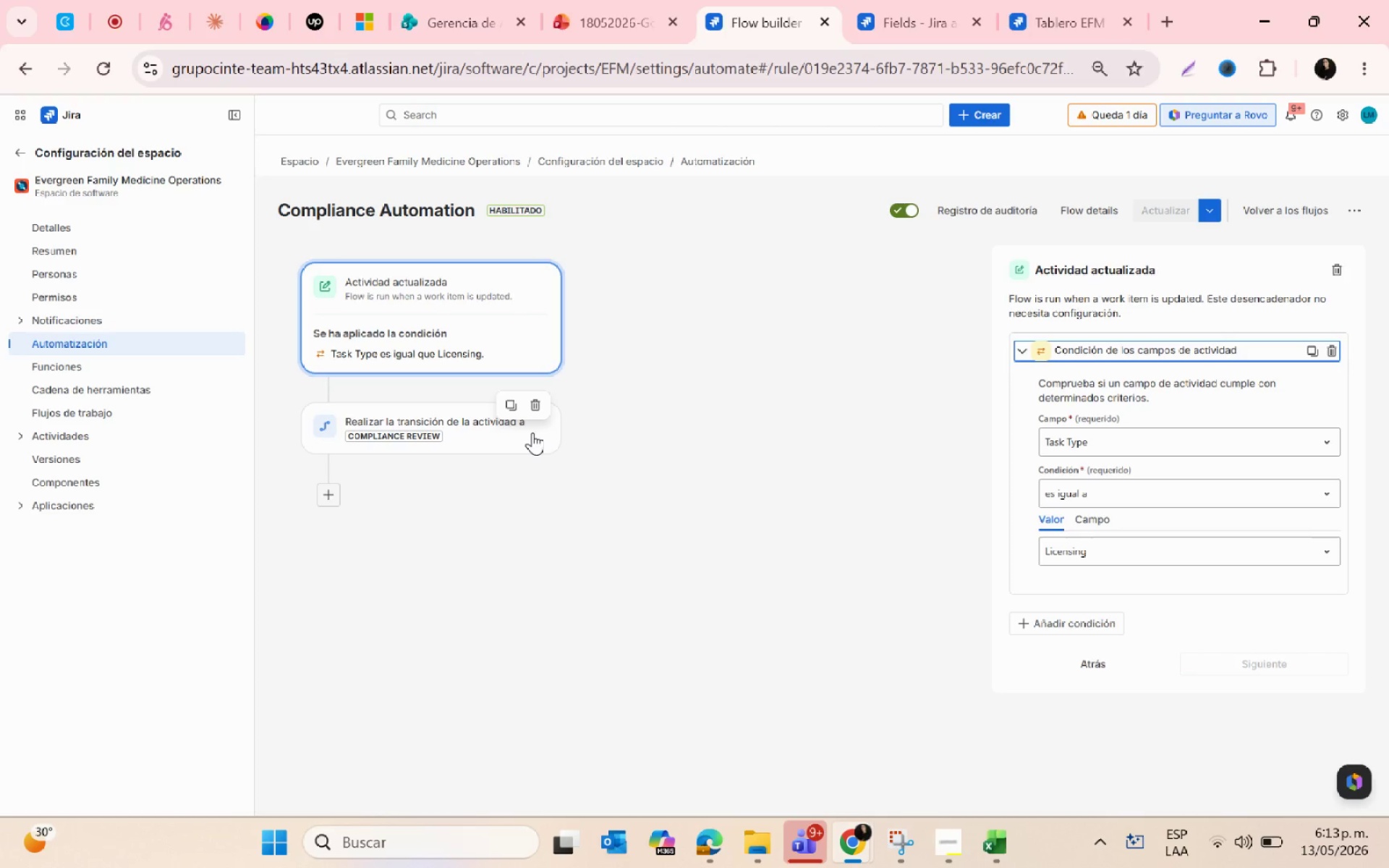 
left_click([532, 433])
 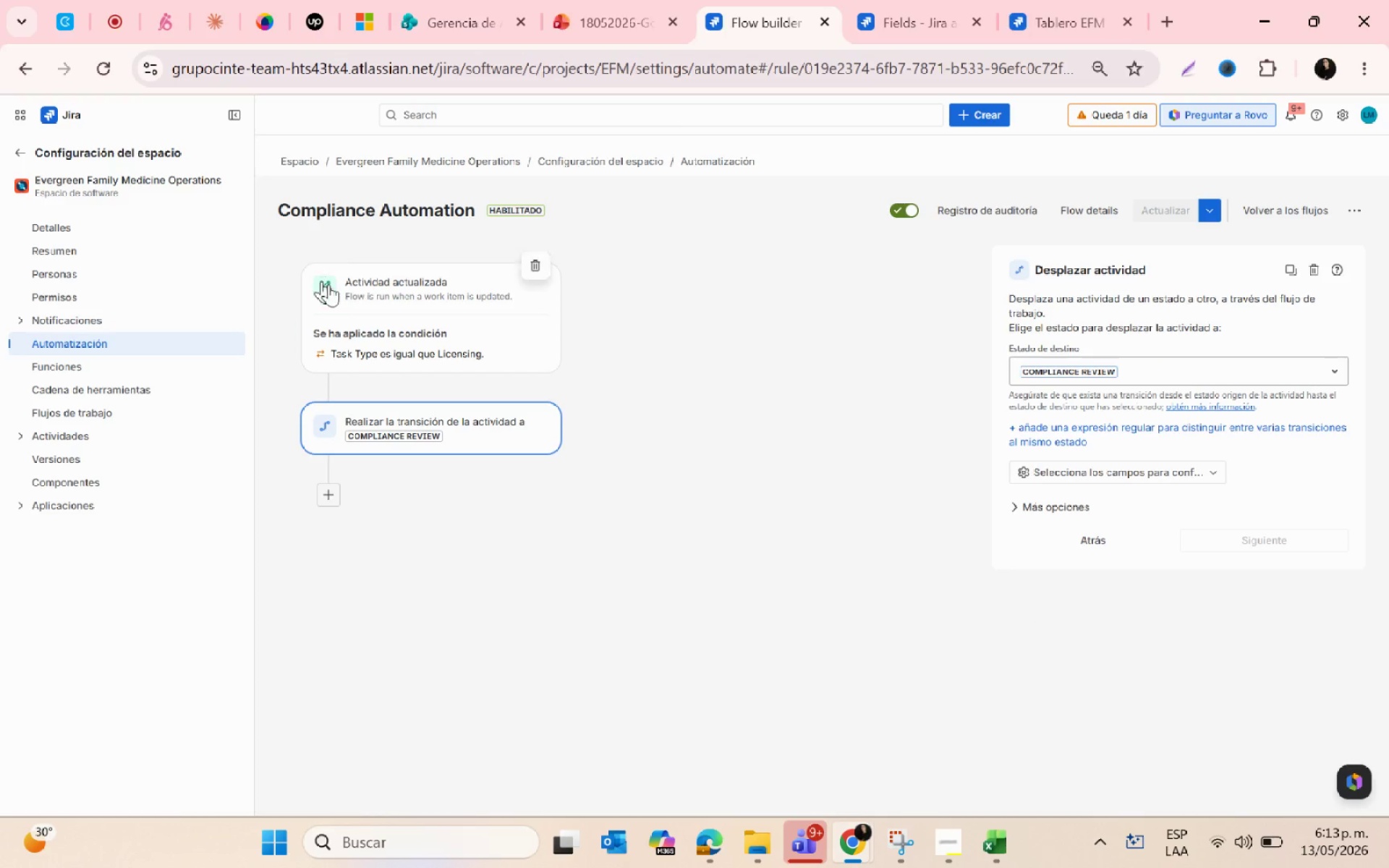 
left_click([22, 153])
 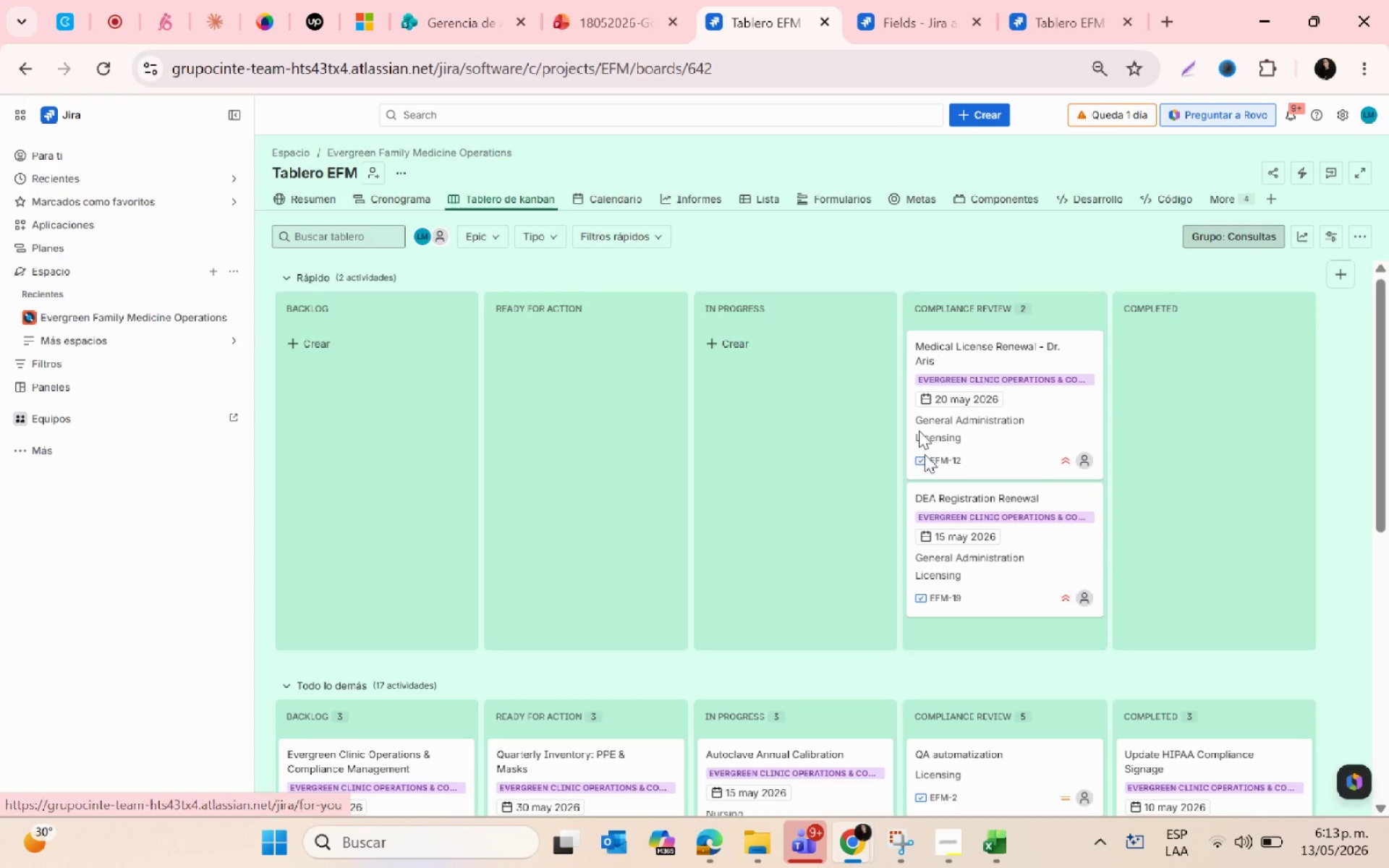 
scroll: coordinate [923, 471], scroll_direction: up, amount: 3.0
 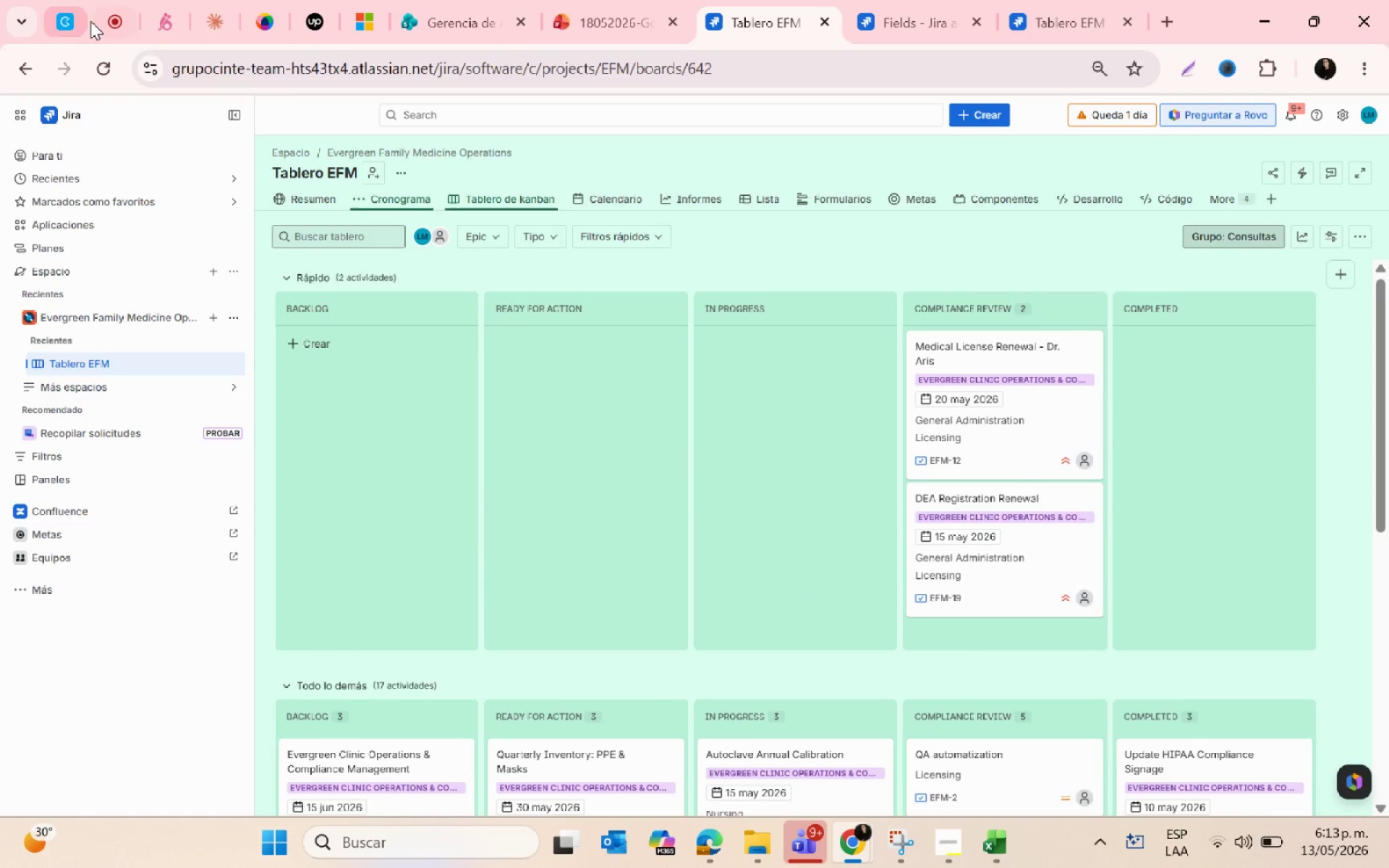 
left_click([114, 19])
 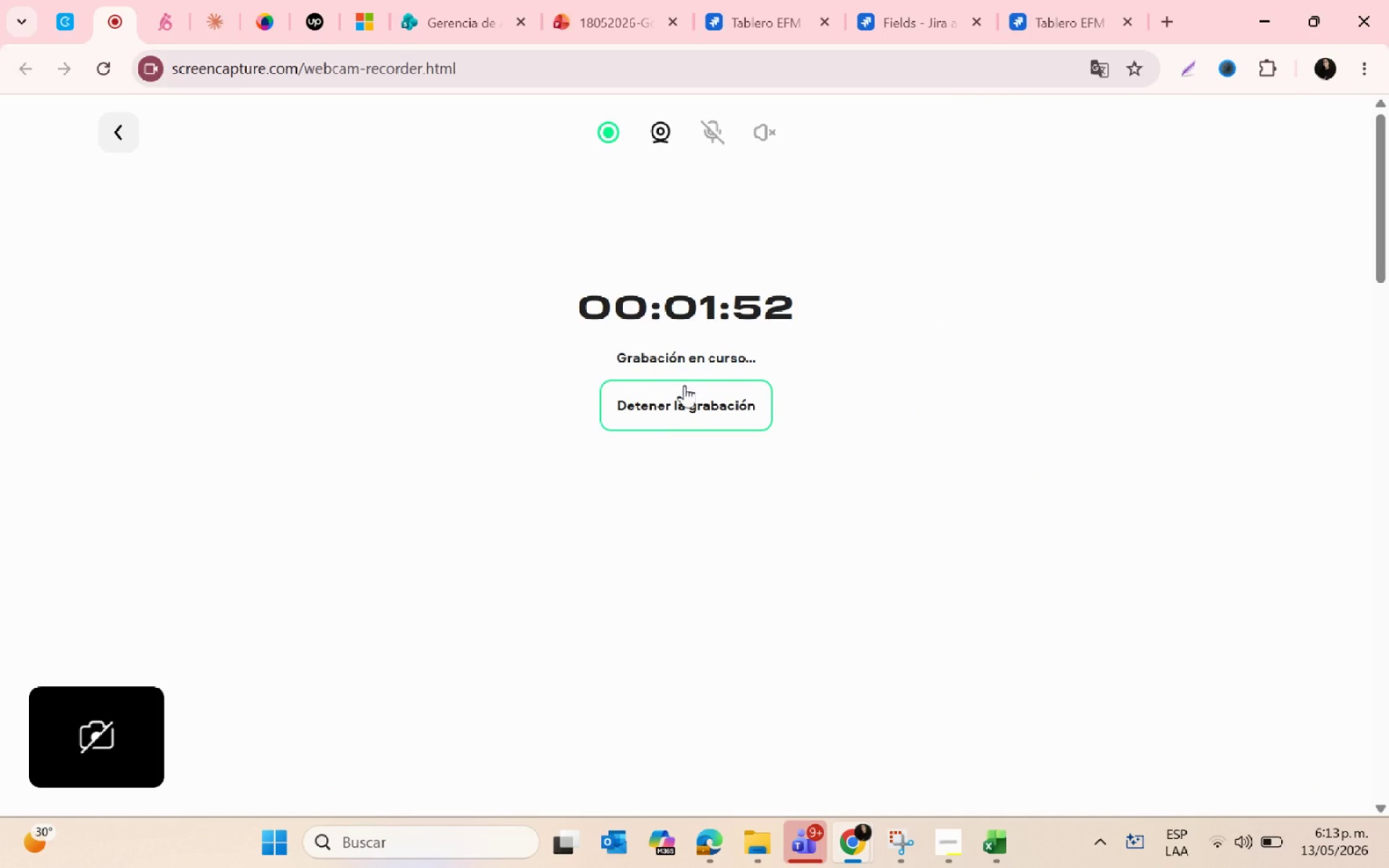 
left_click([688, 394])
 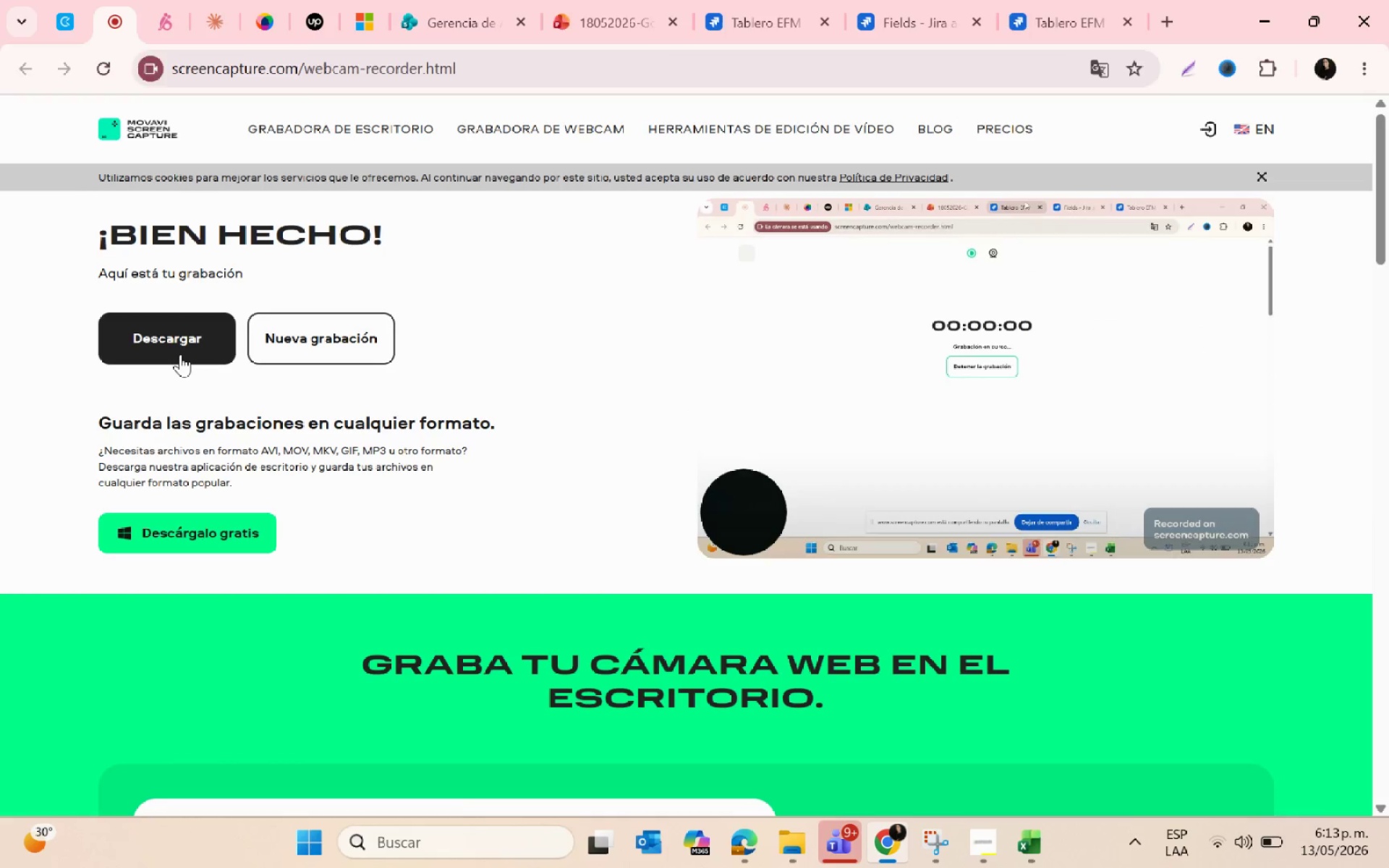 
left_click([167, 347])
 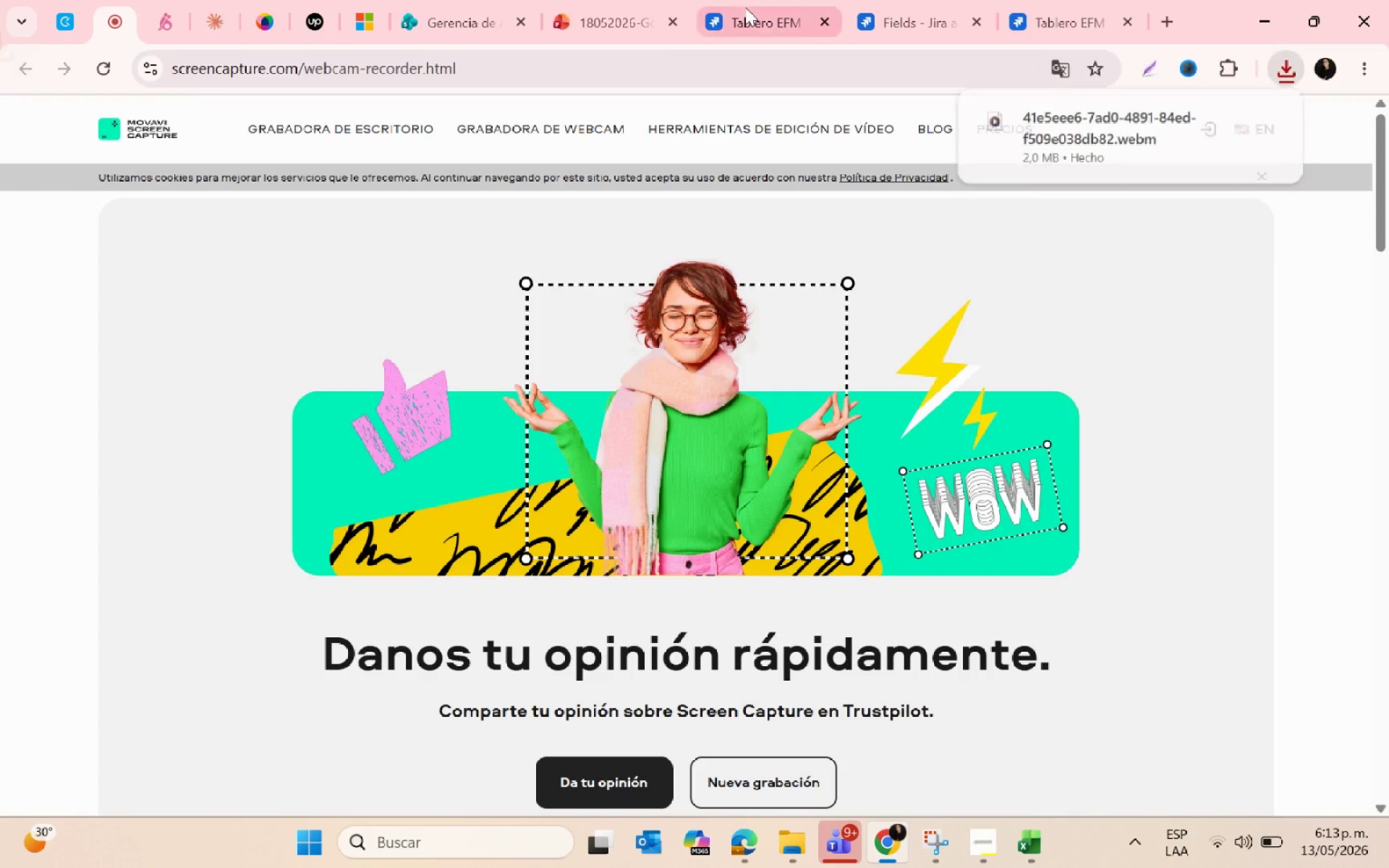 
left_click([745, 7])
 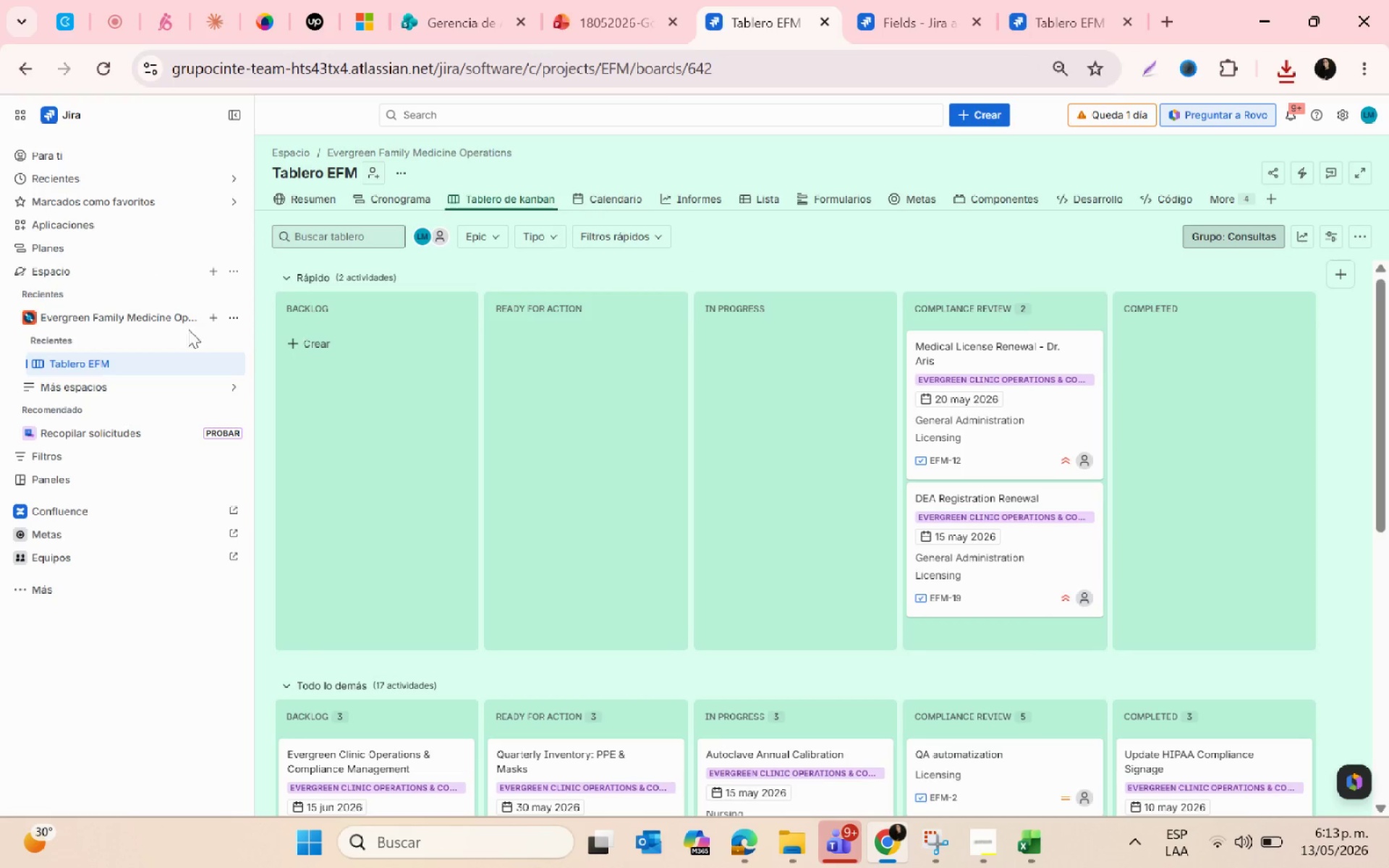 
left_click([229, 314])
 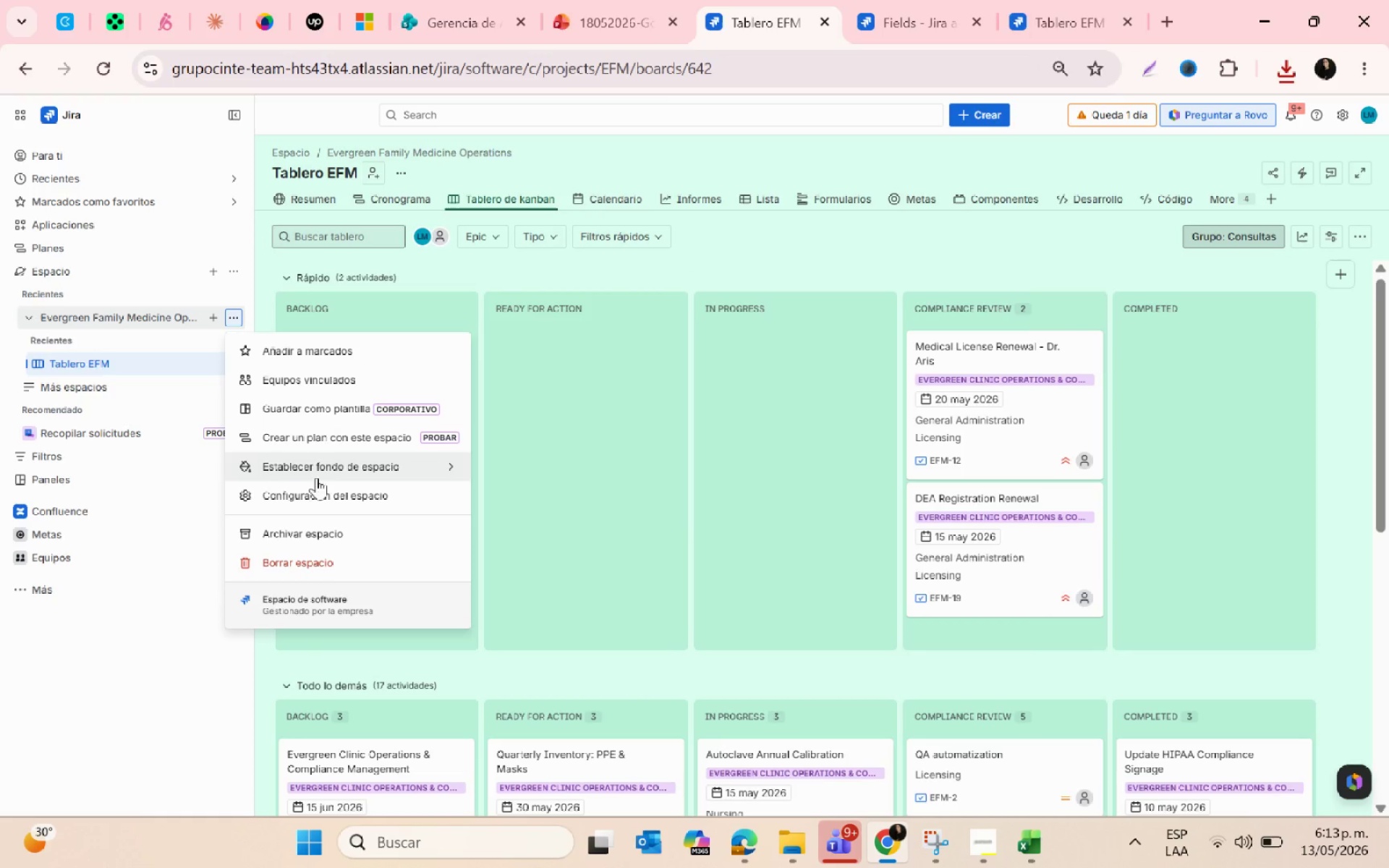 
left_click([326, 491])
 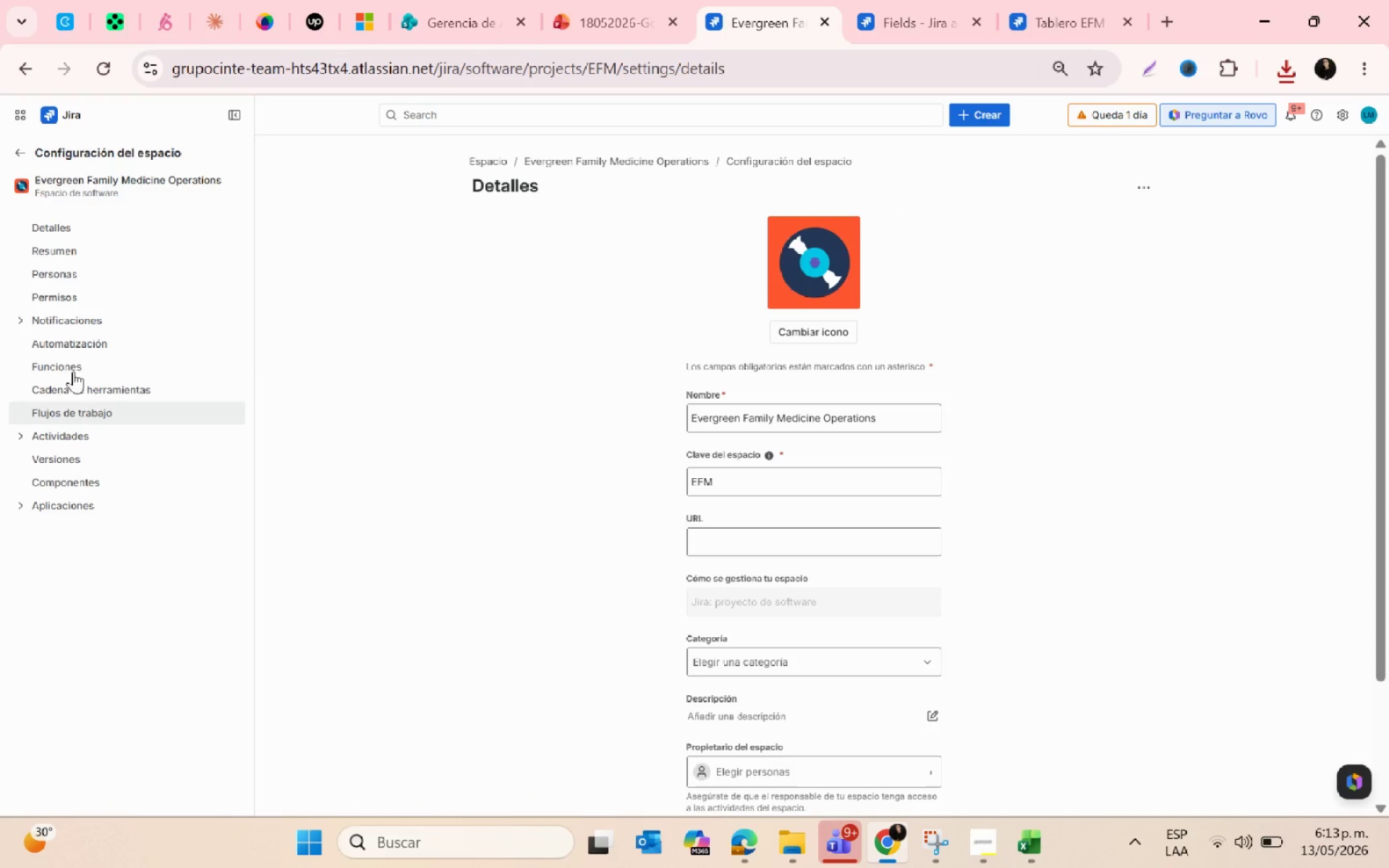 
left_click([53, 334])
 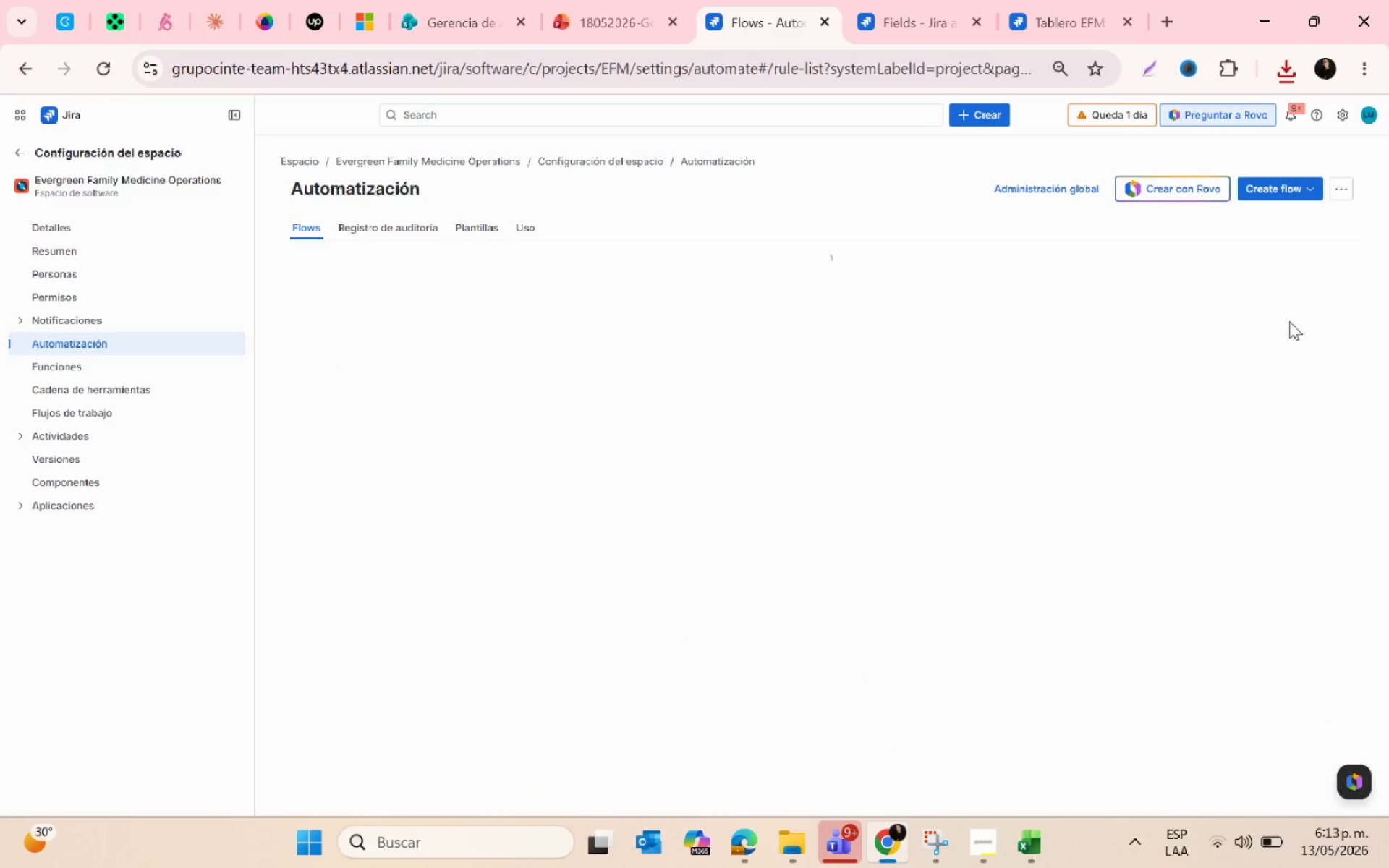 
mouse_move([1325, 328])
 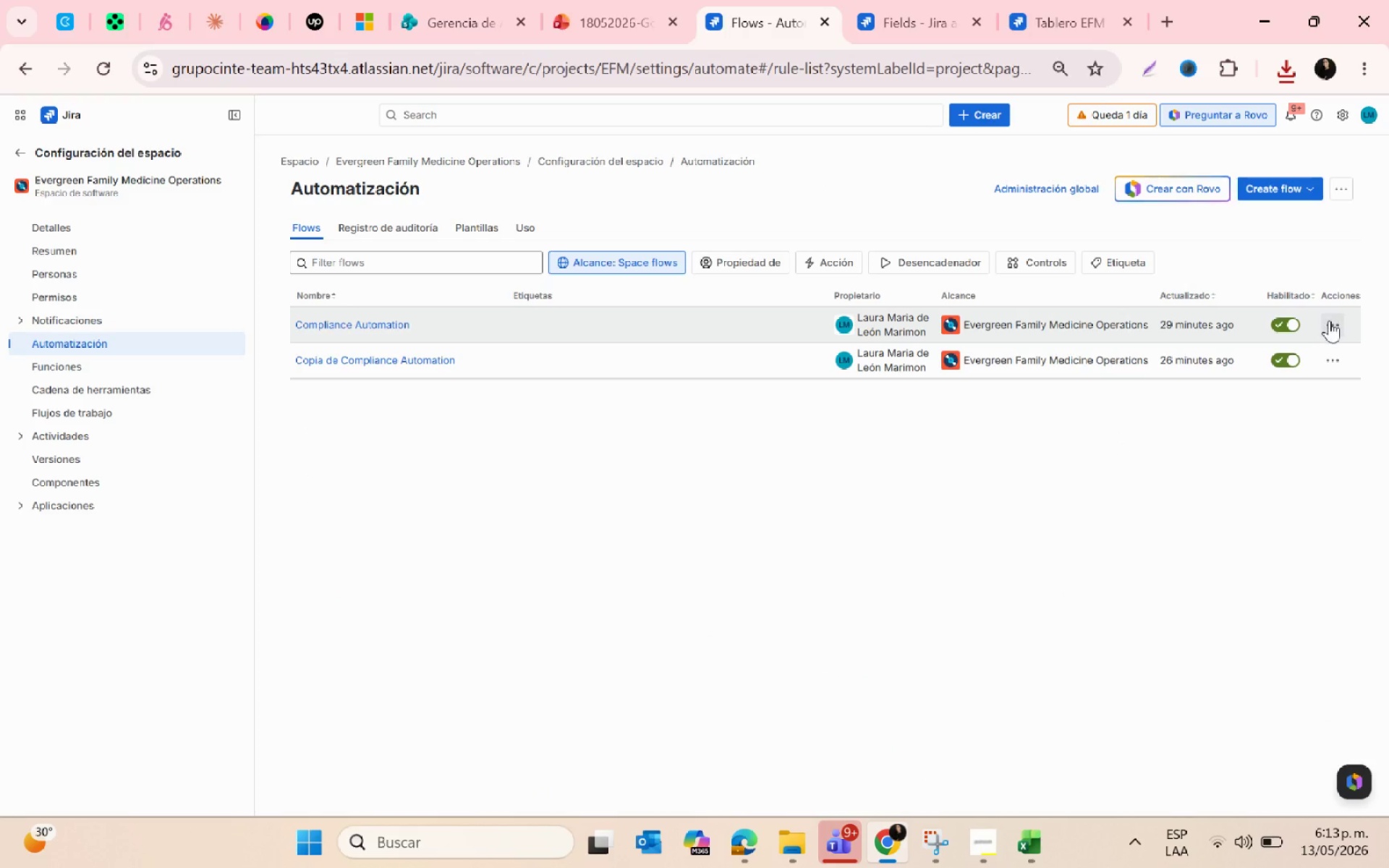 
mouse_move([1318, 344])
 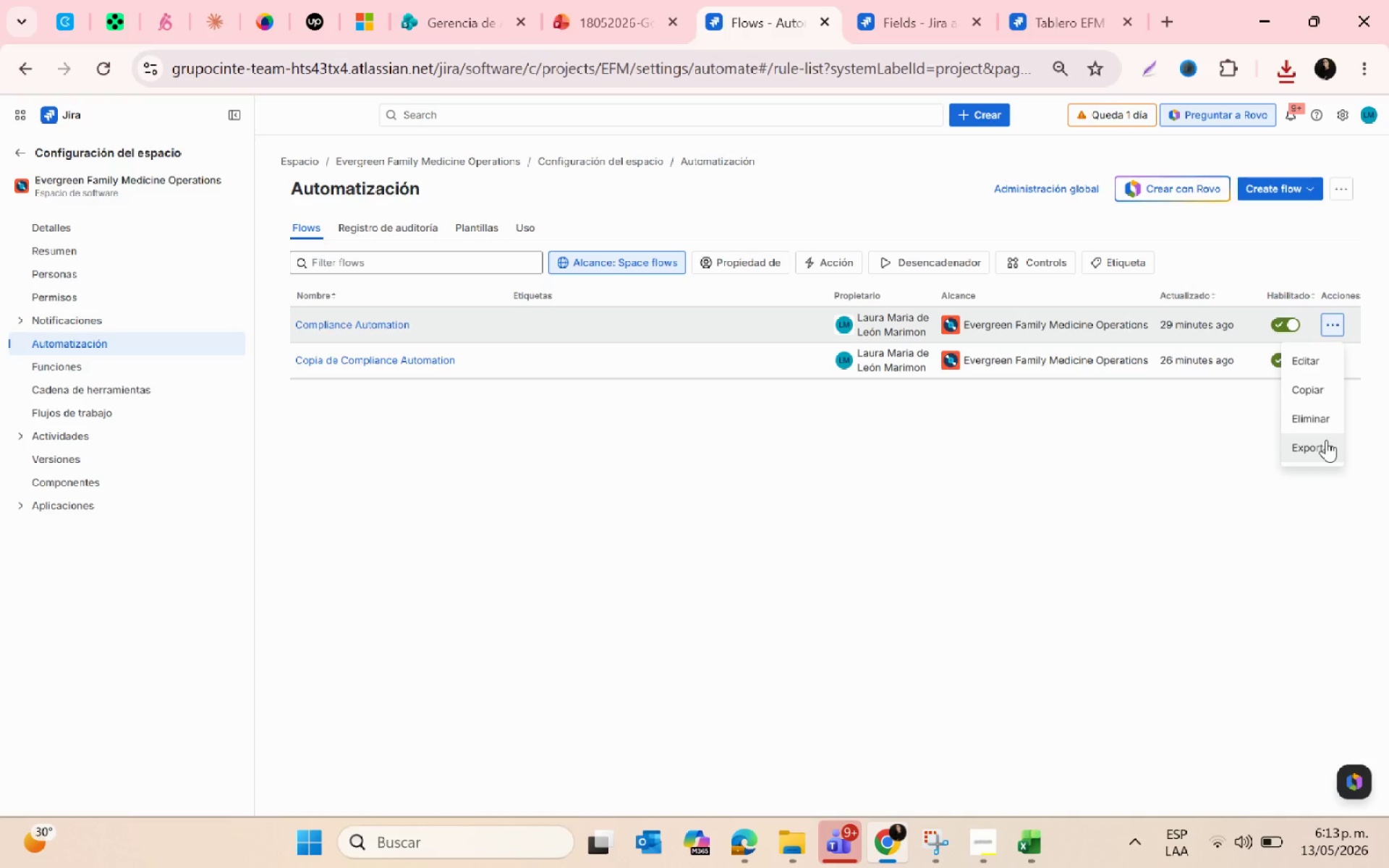 
left_click([1323, 446])
 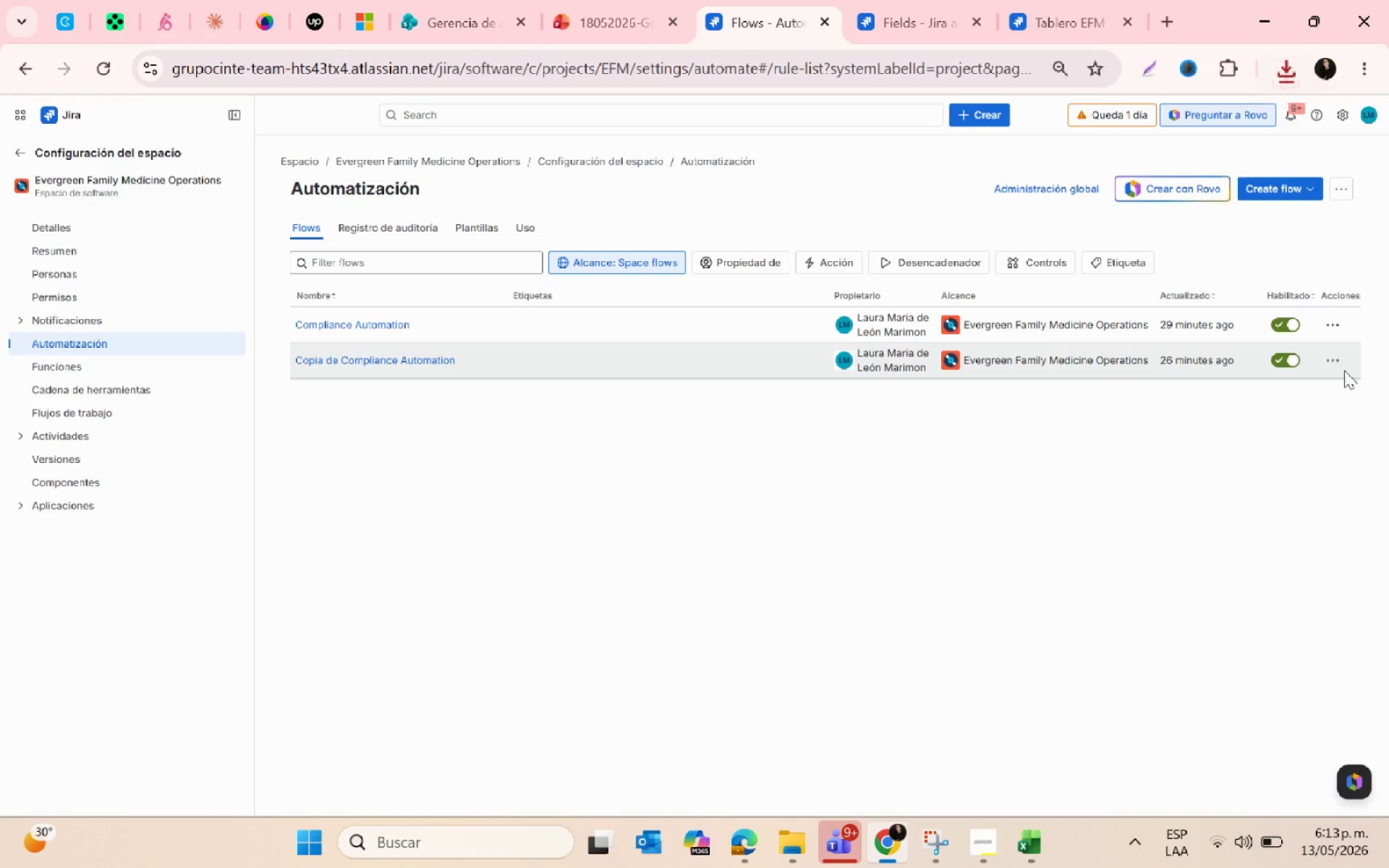 